 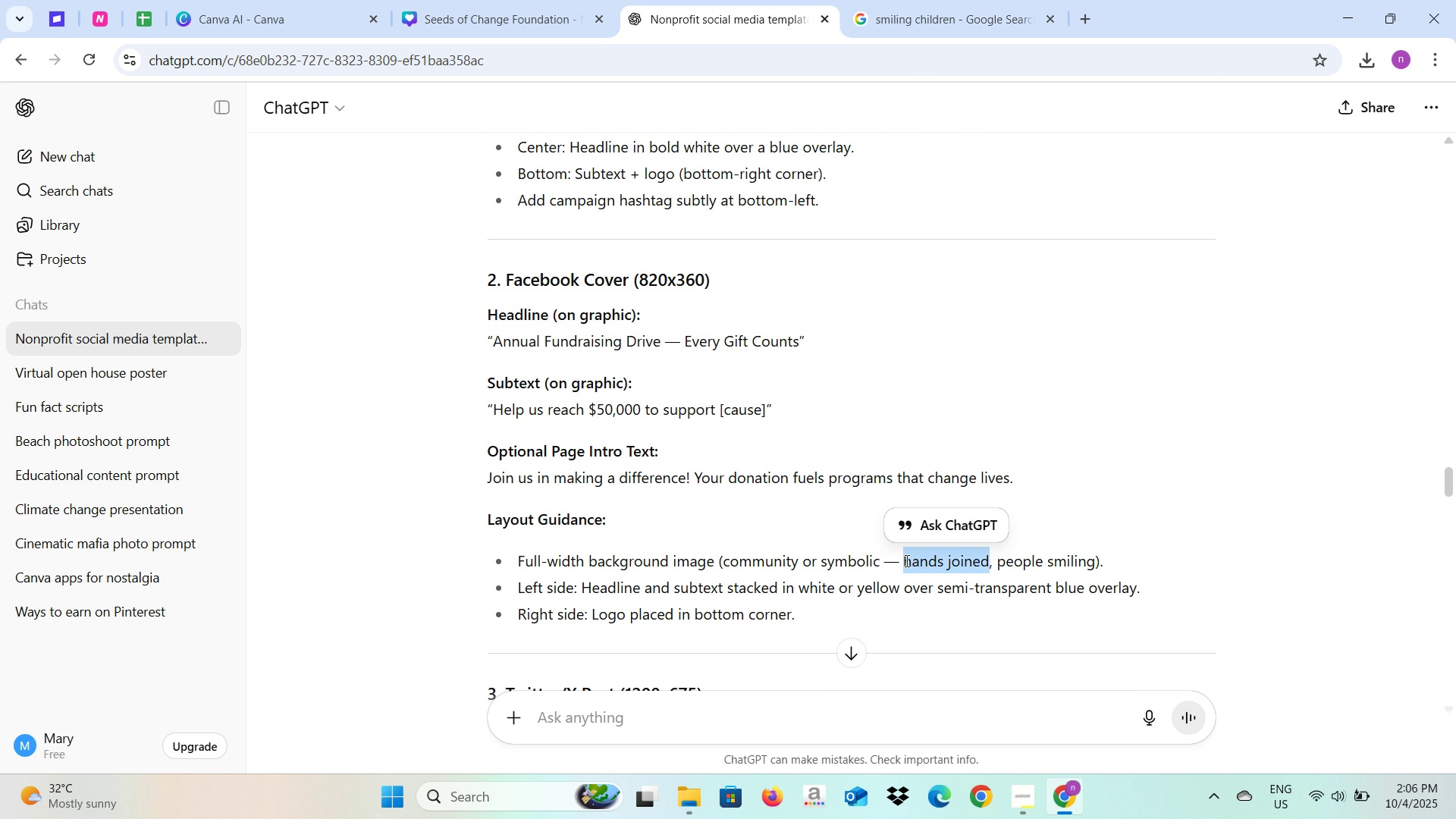 
key(Control+C)
 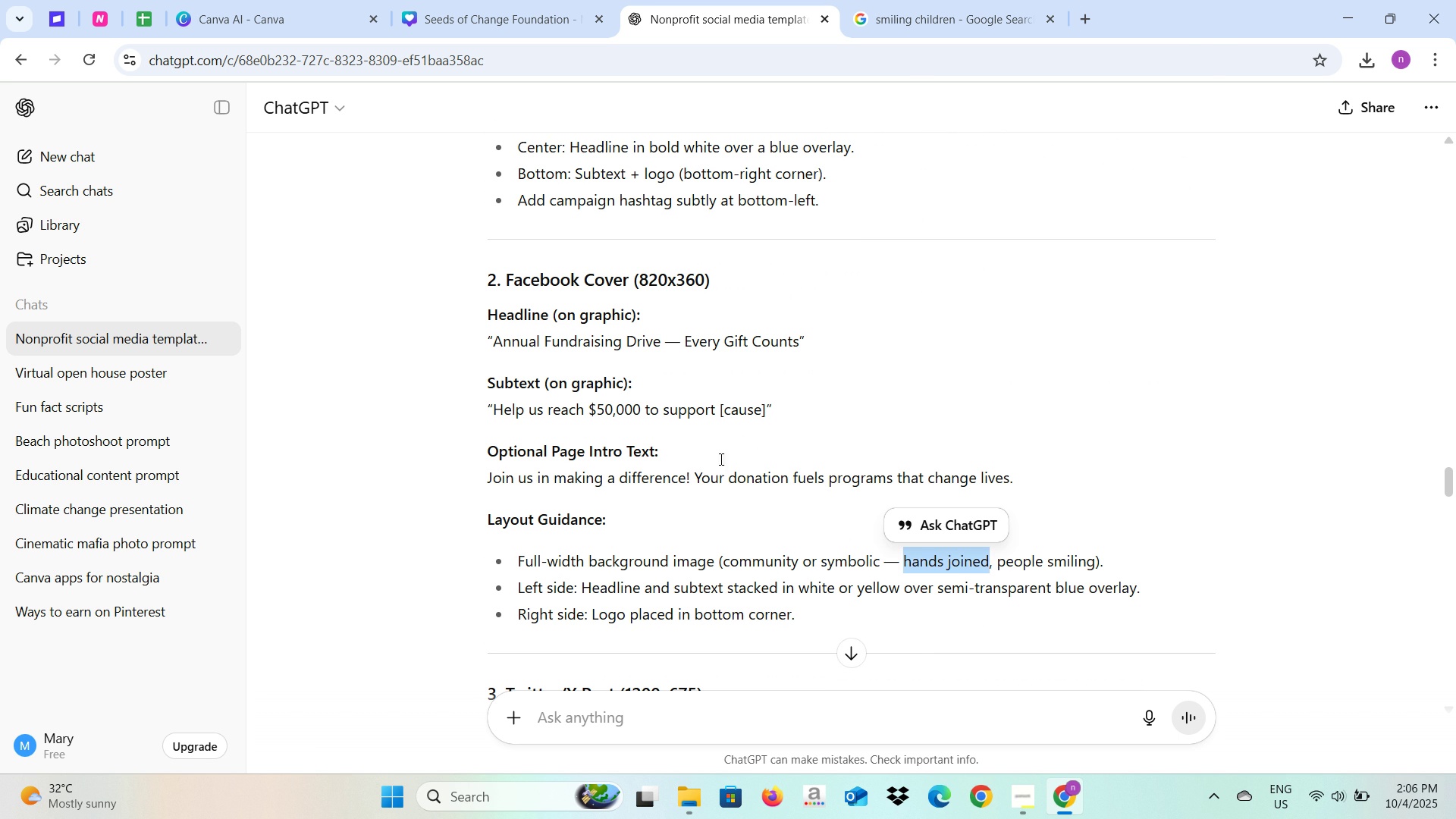 
key(Control+C)
 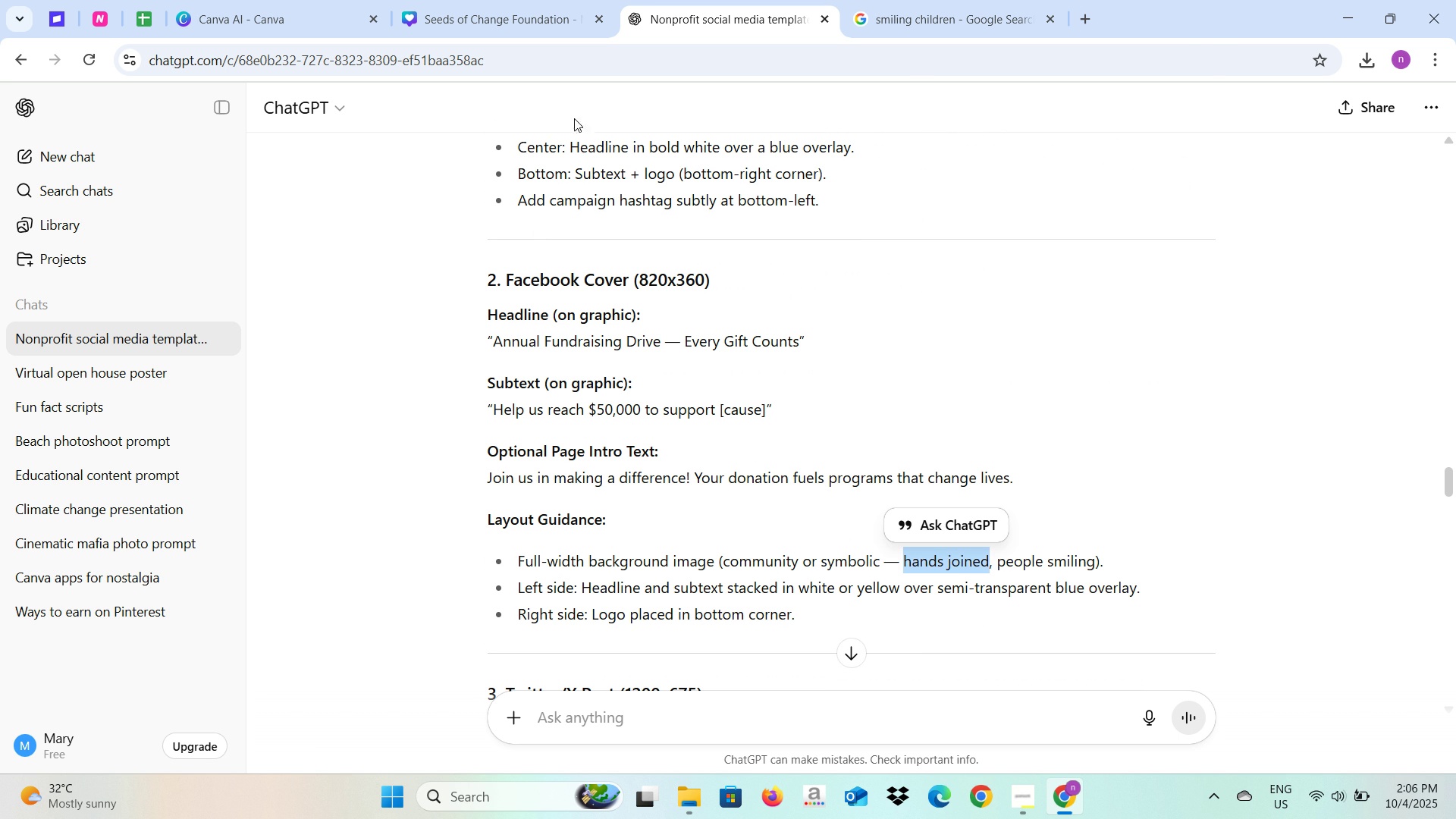 
left_click([313, 4])
 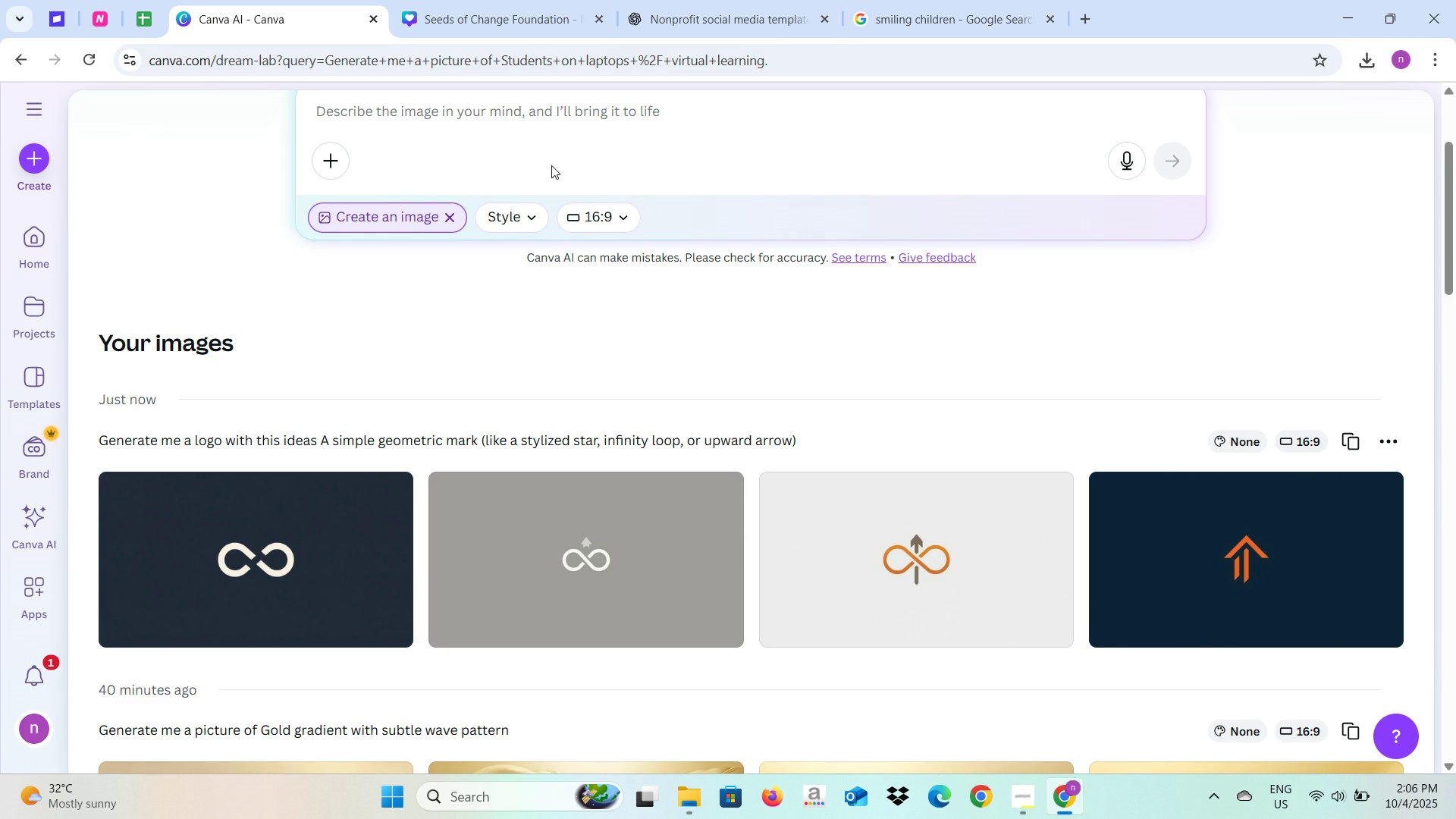 
left_click([510, 111])
 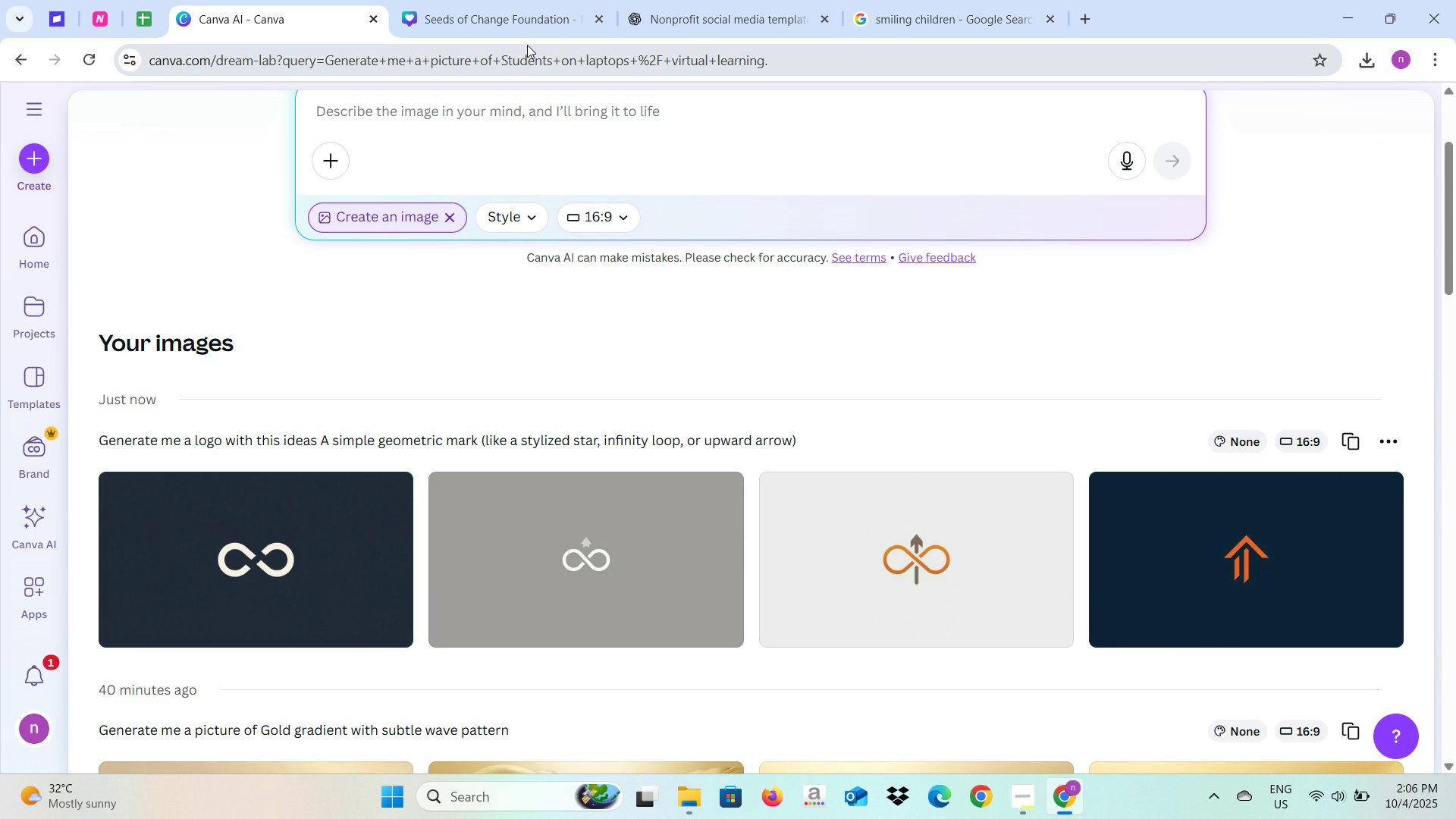 
type(Generat e)
key(Backspace)
key(Backspace)
type(e me a )
 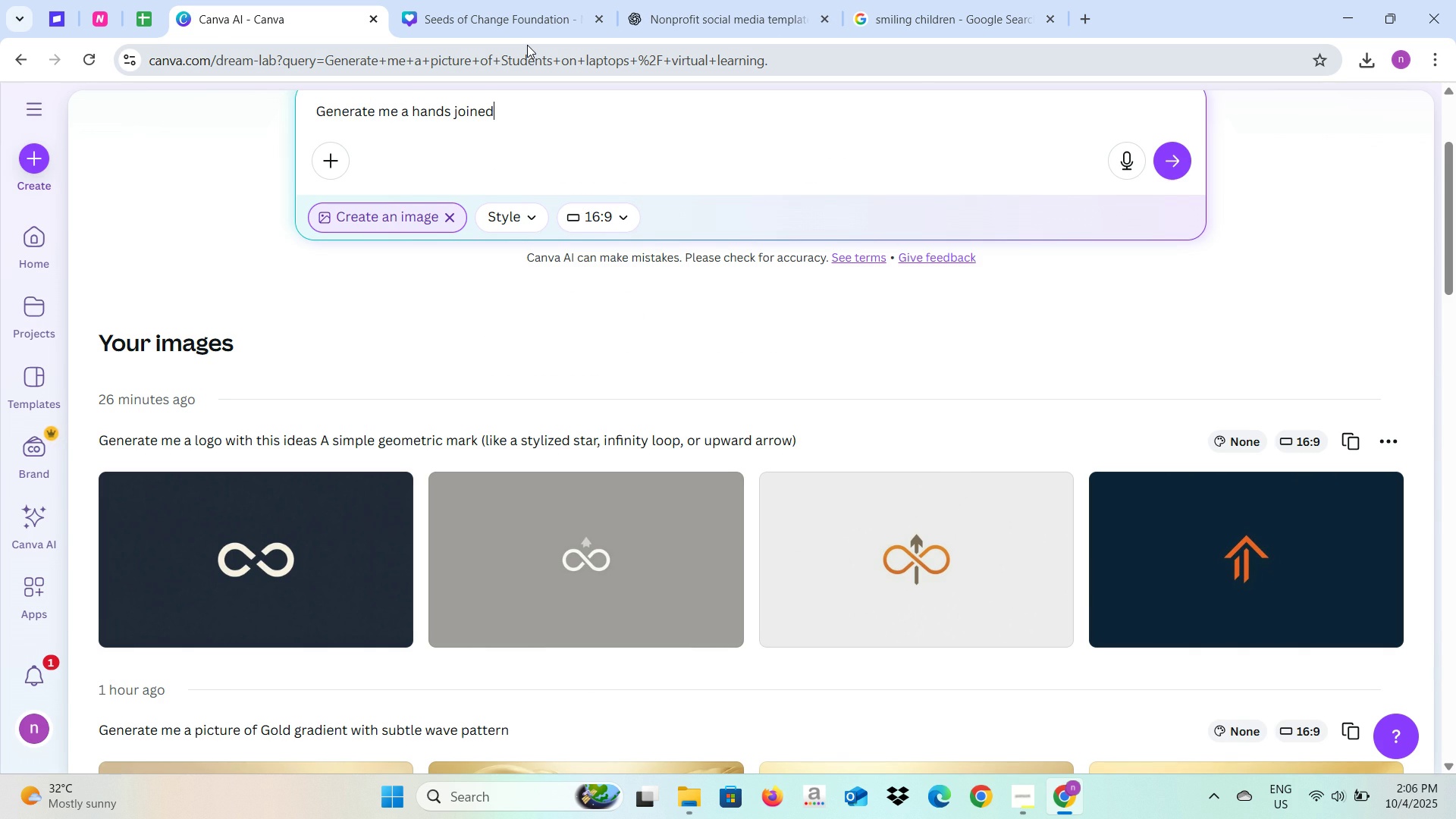 
key(Control+ControlLeft)
 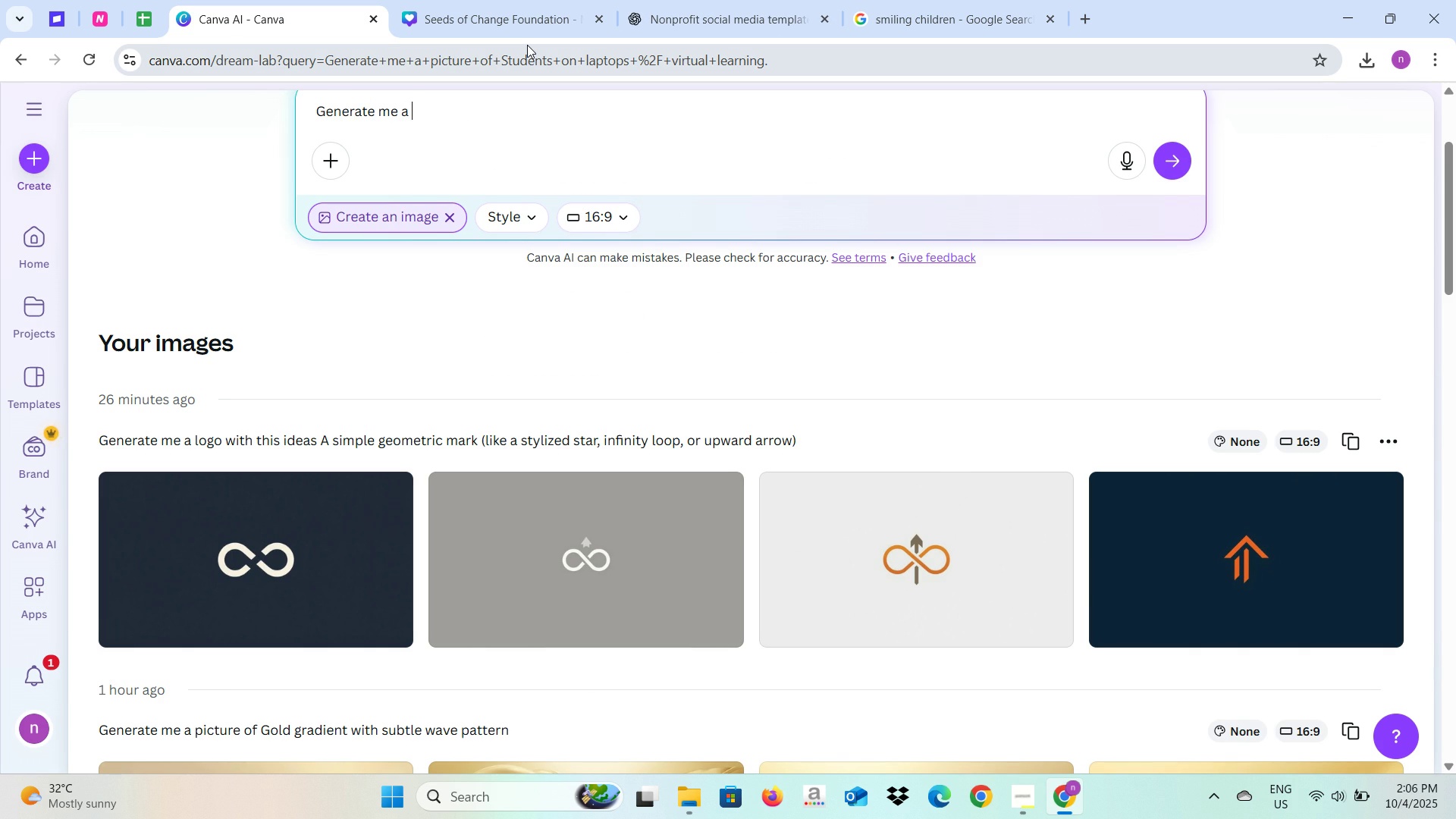 
key(Control+V)
 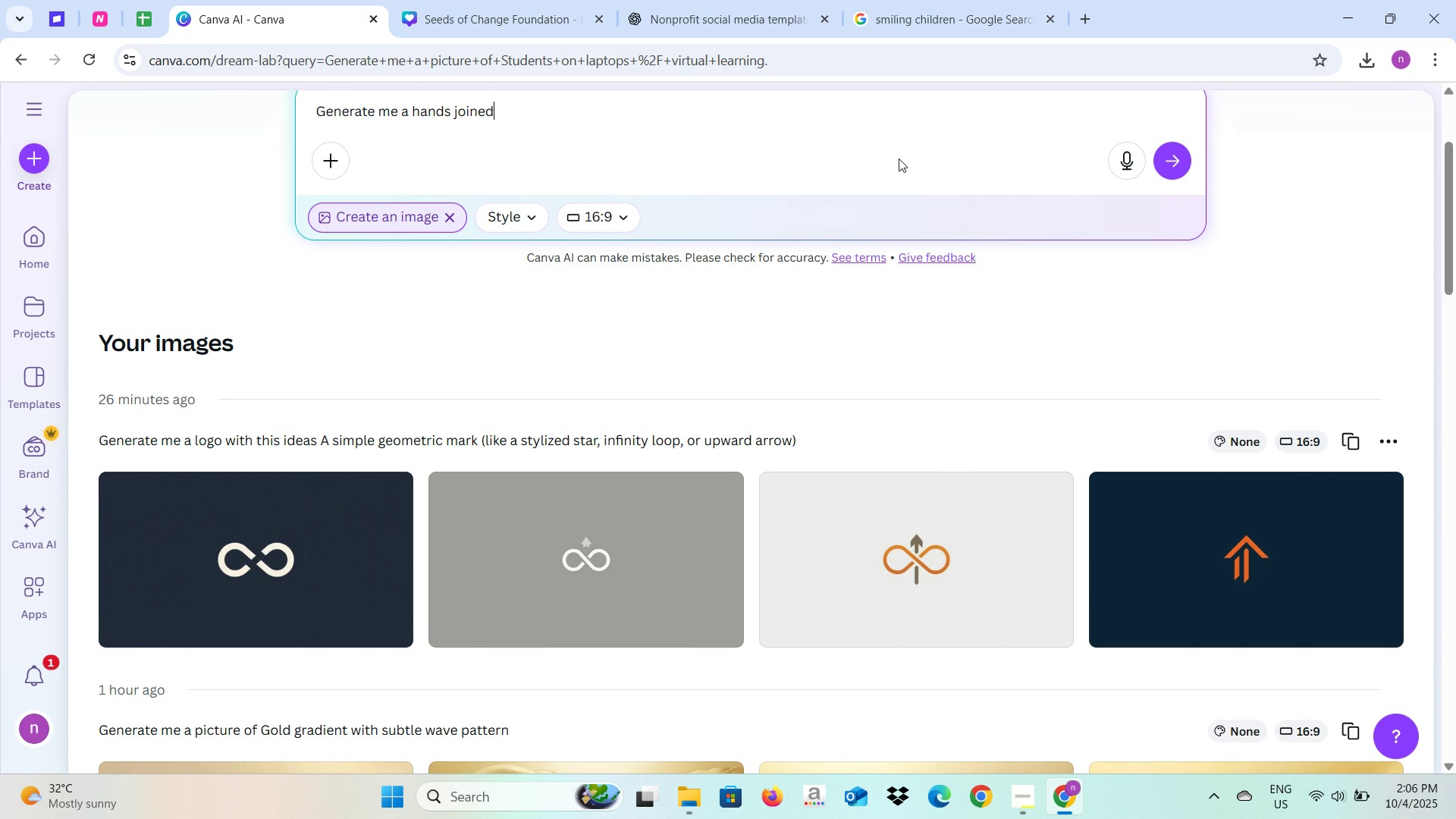 
type( picute )
key(Backspace)
key(Backspace)
key(Backspace)
key(Backspace)
key(Backspace)
type(cture)
 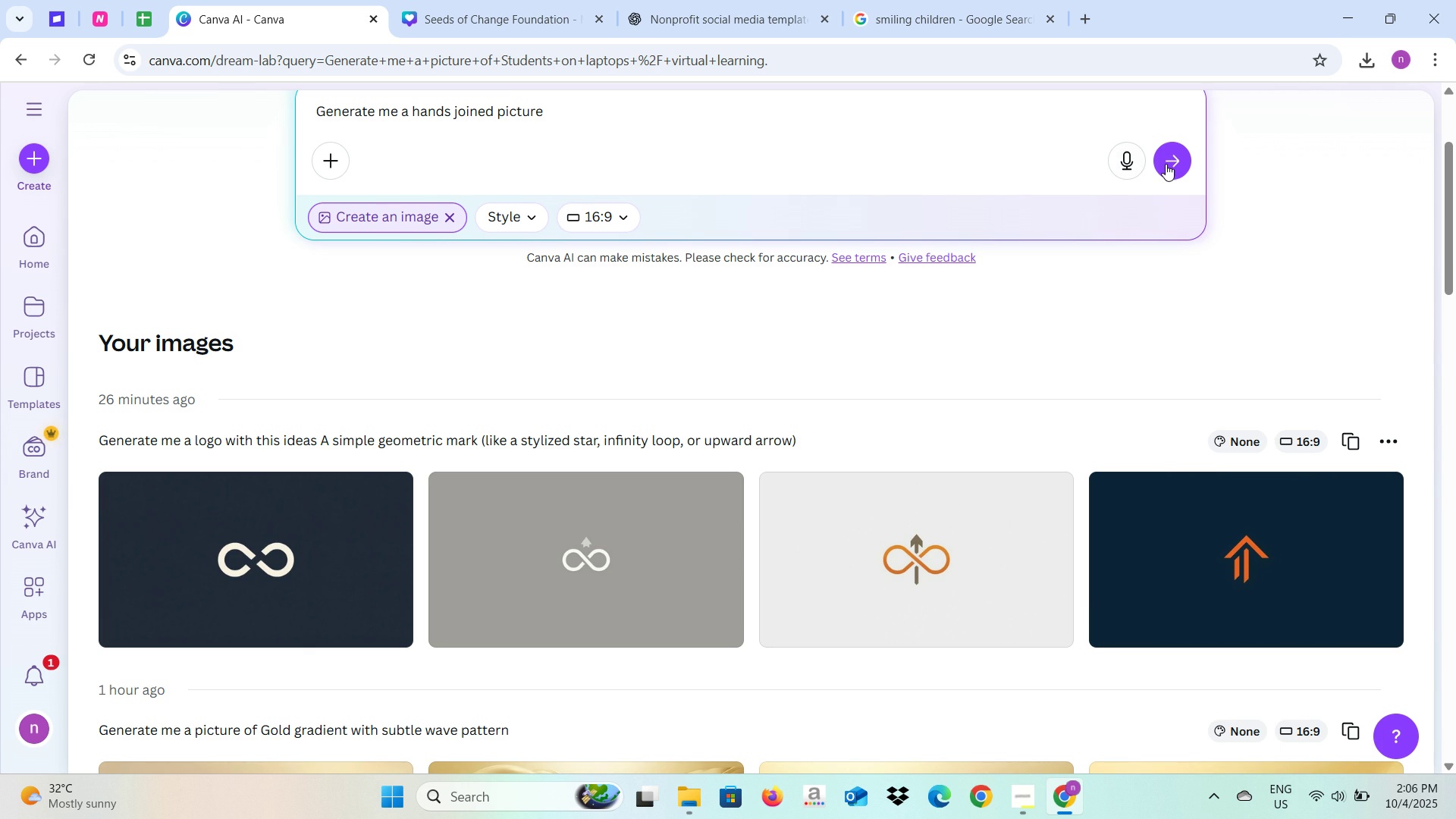 
left_click([1166, 164])
 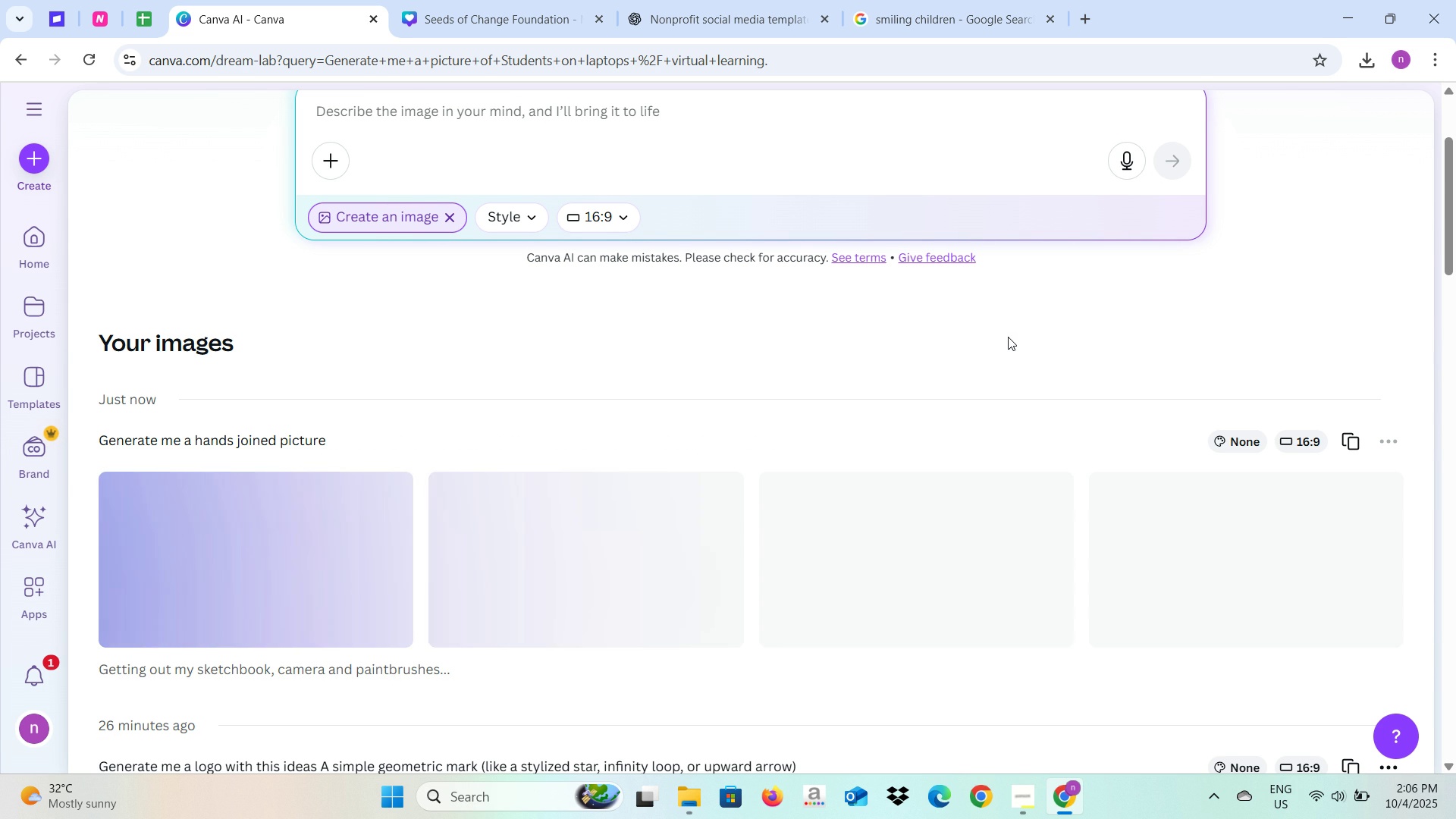 
wait(9.27)
 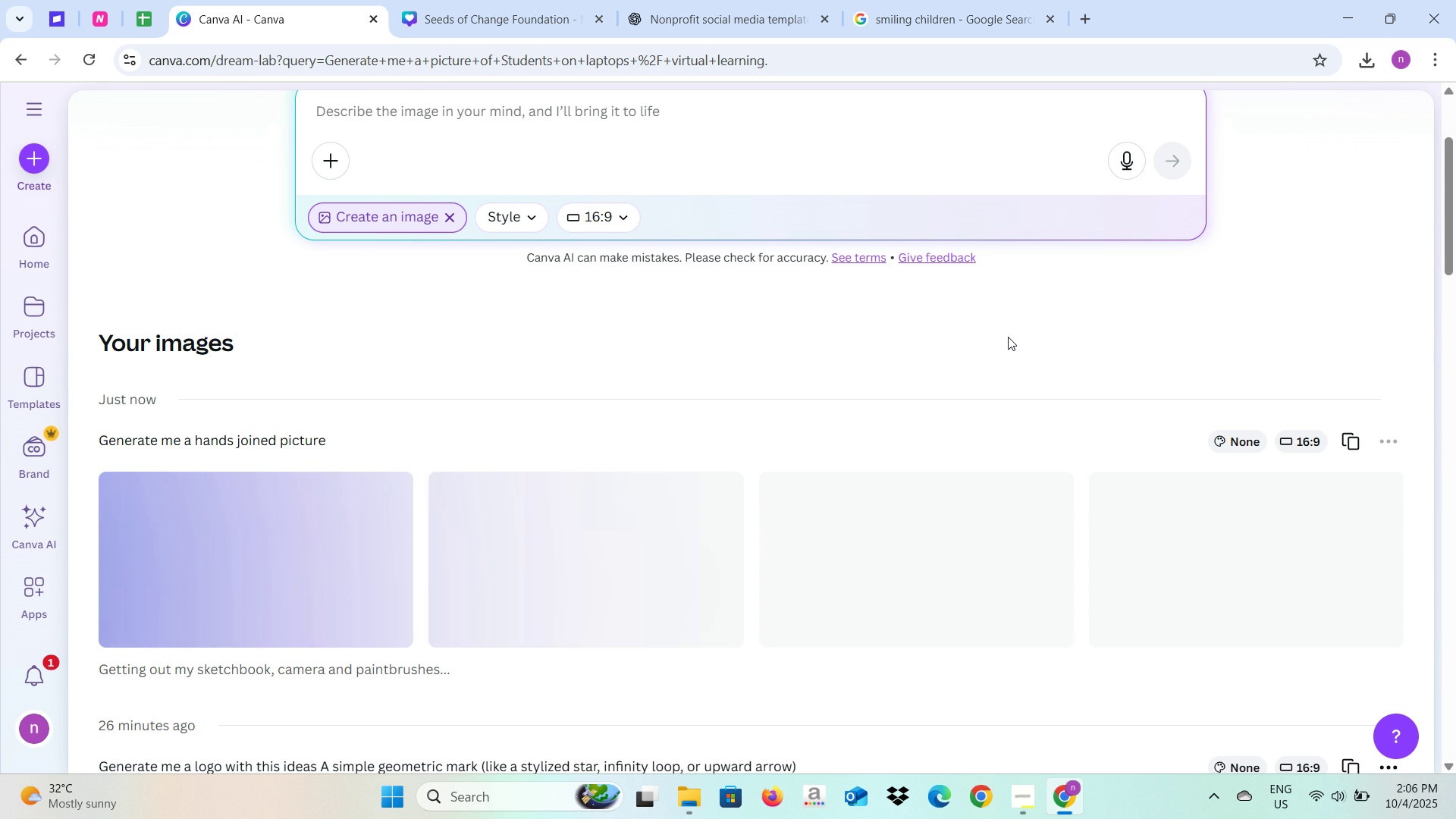 
left_click([736, 0])
 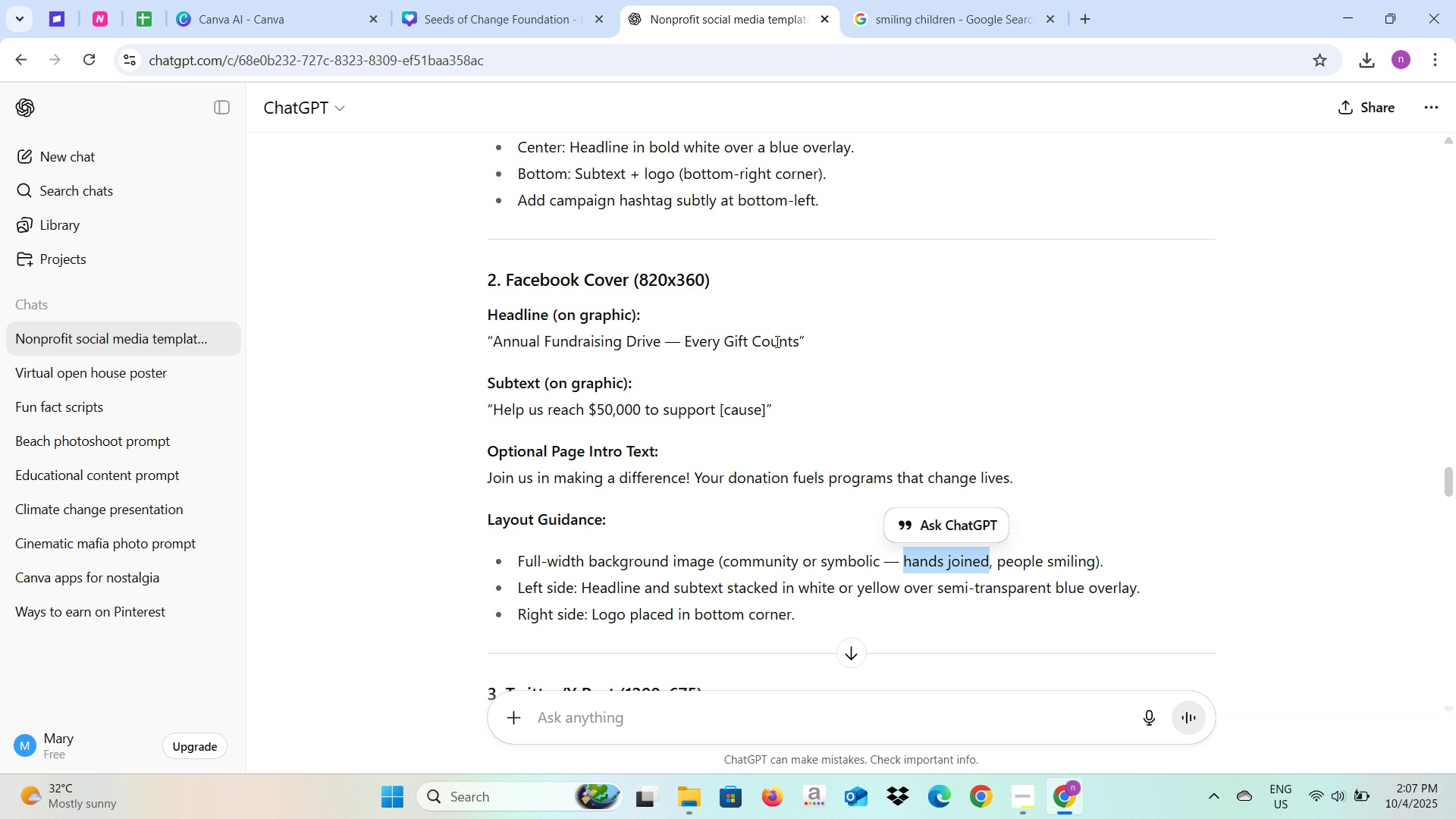 
scroll: coordinate [776, 341], scroll_direction: down, amount: 2.0
 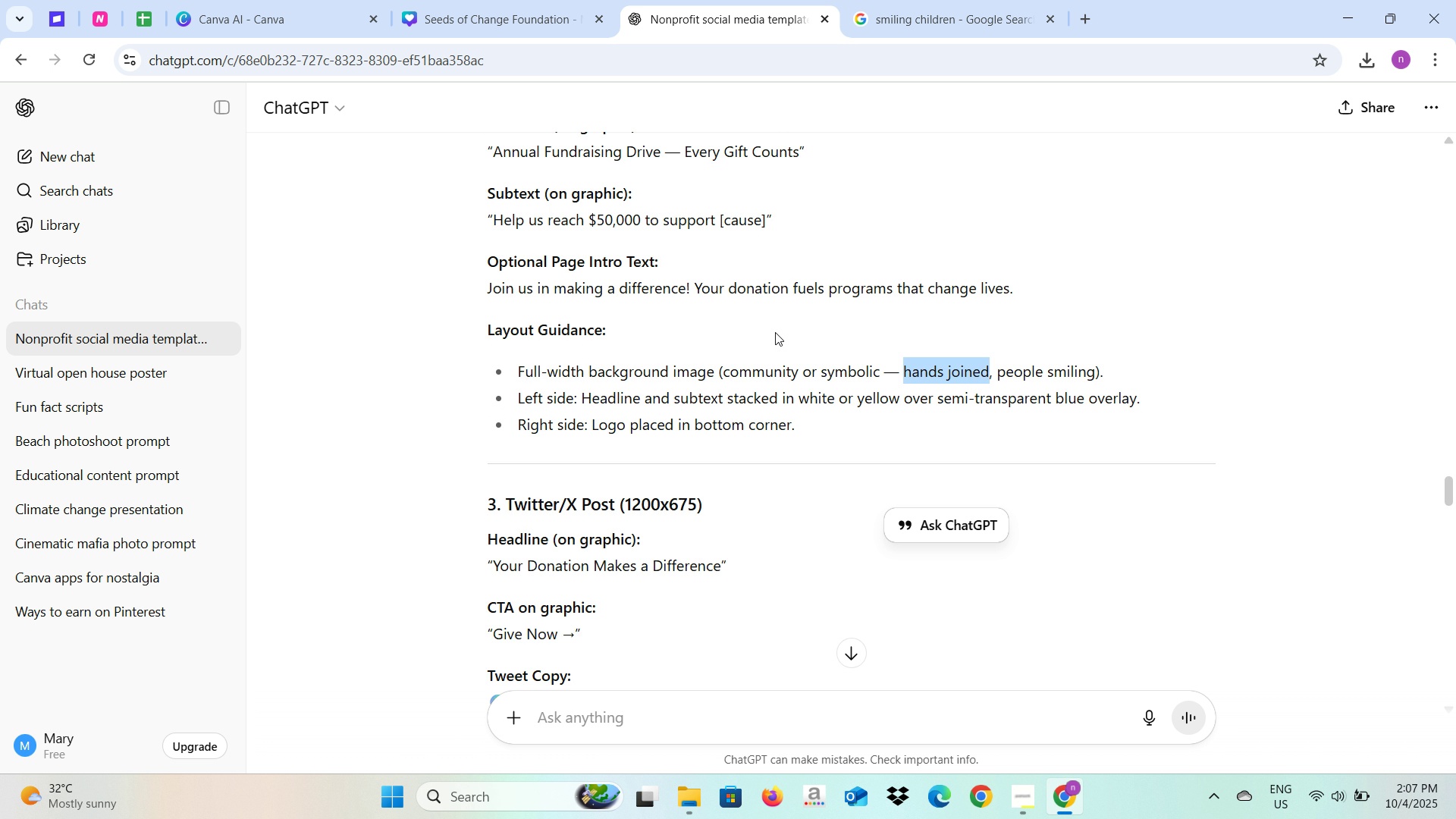 
wait(8.03)
 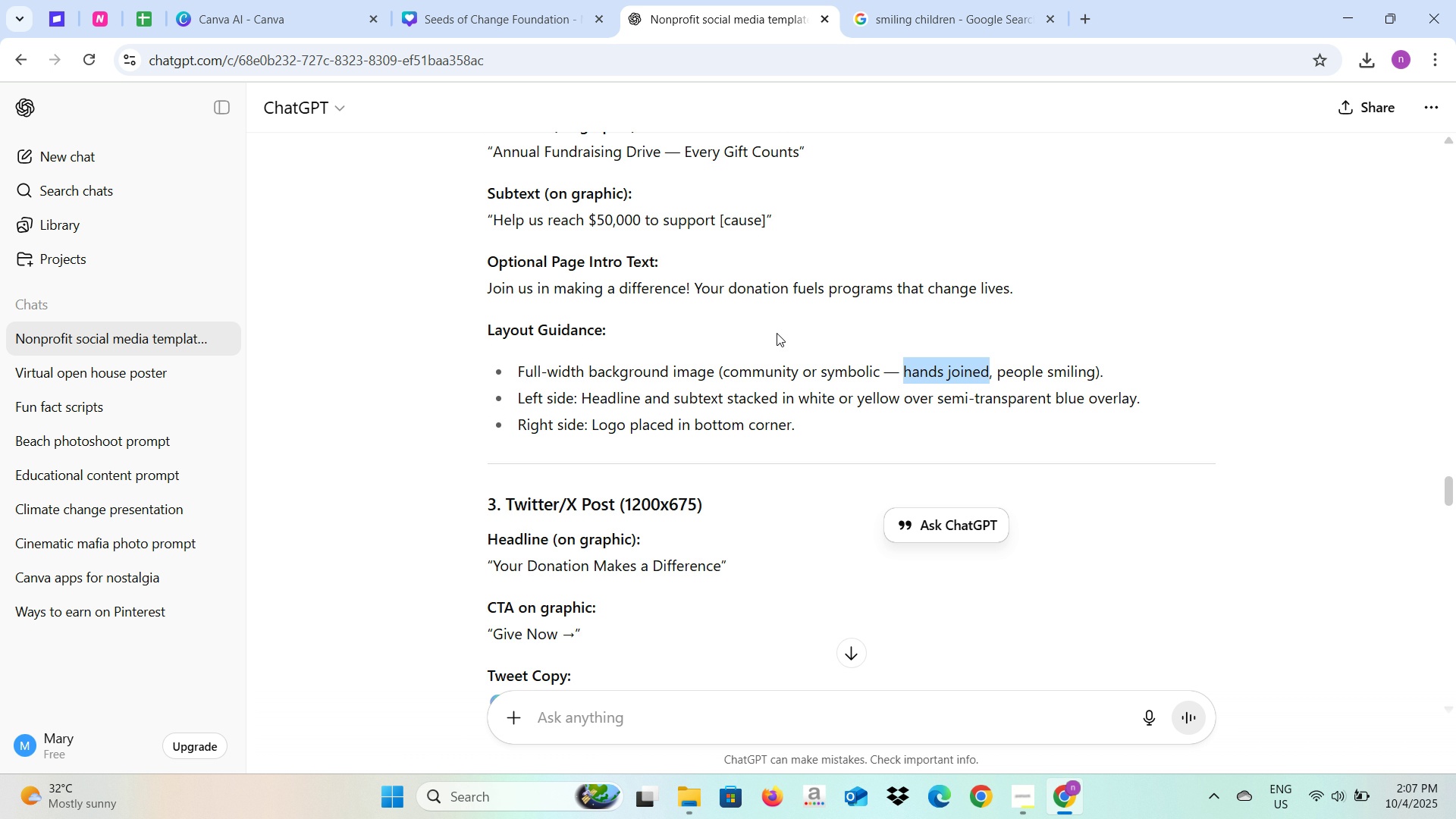 
left_click([508, 3])
 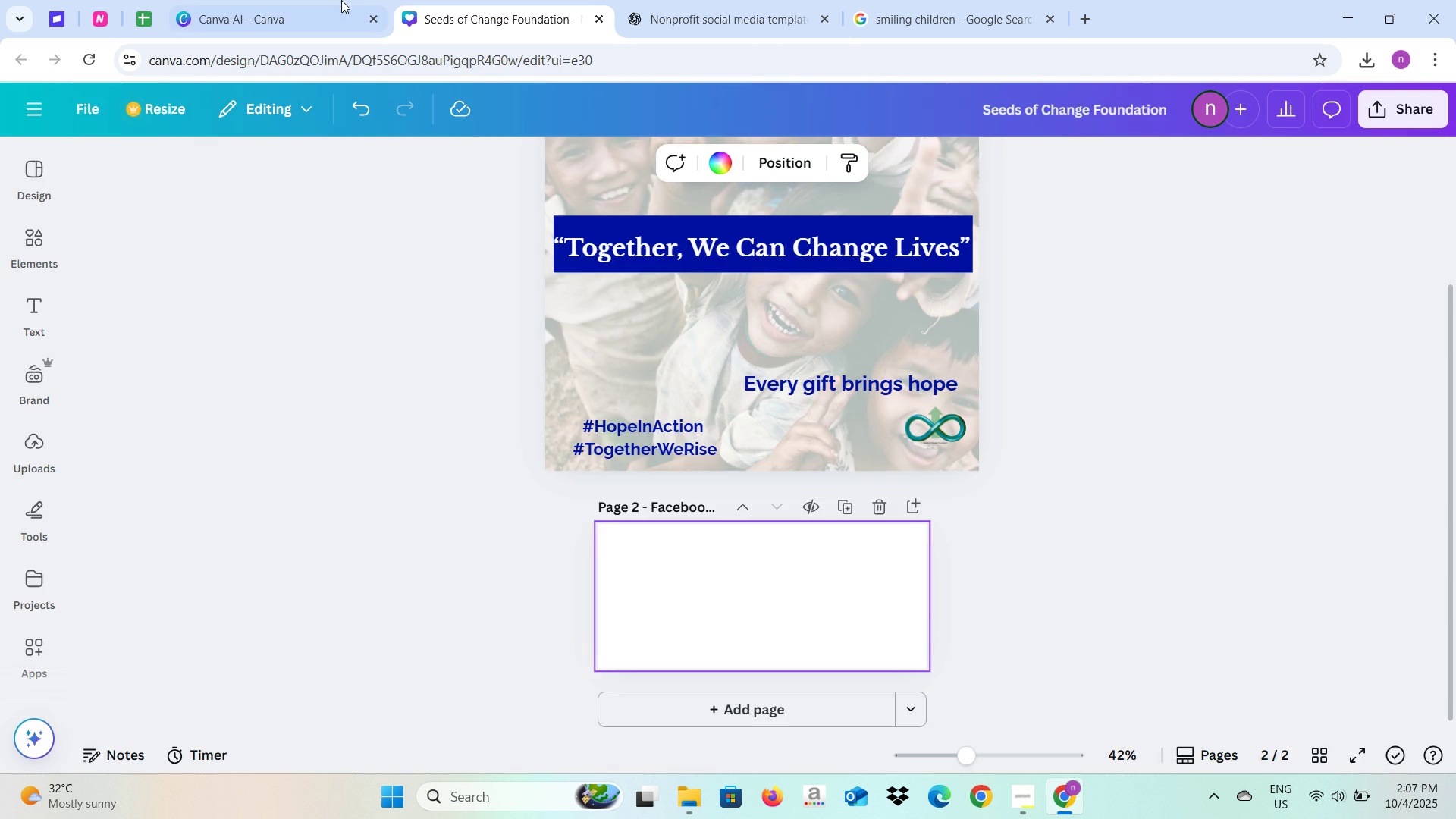 
left_click([341, 0])
 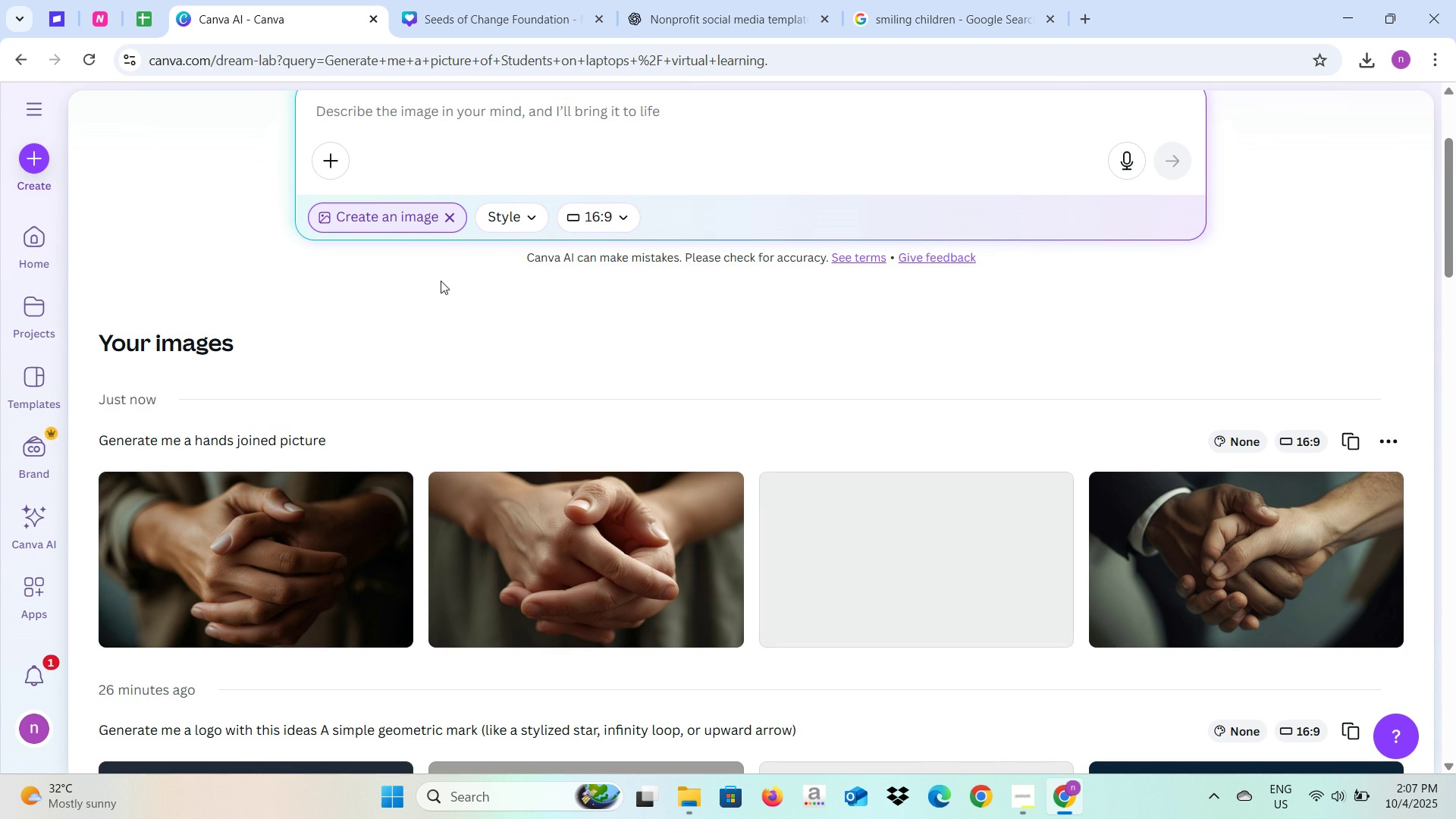 
scroll: coordinate [441, 281], scroll_direction: down, amount: 1.0
 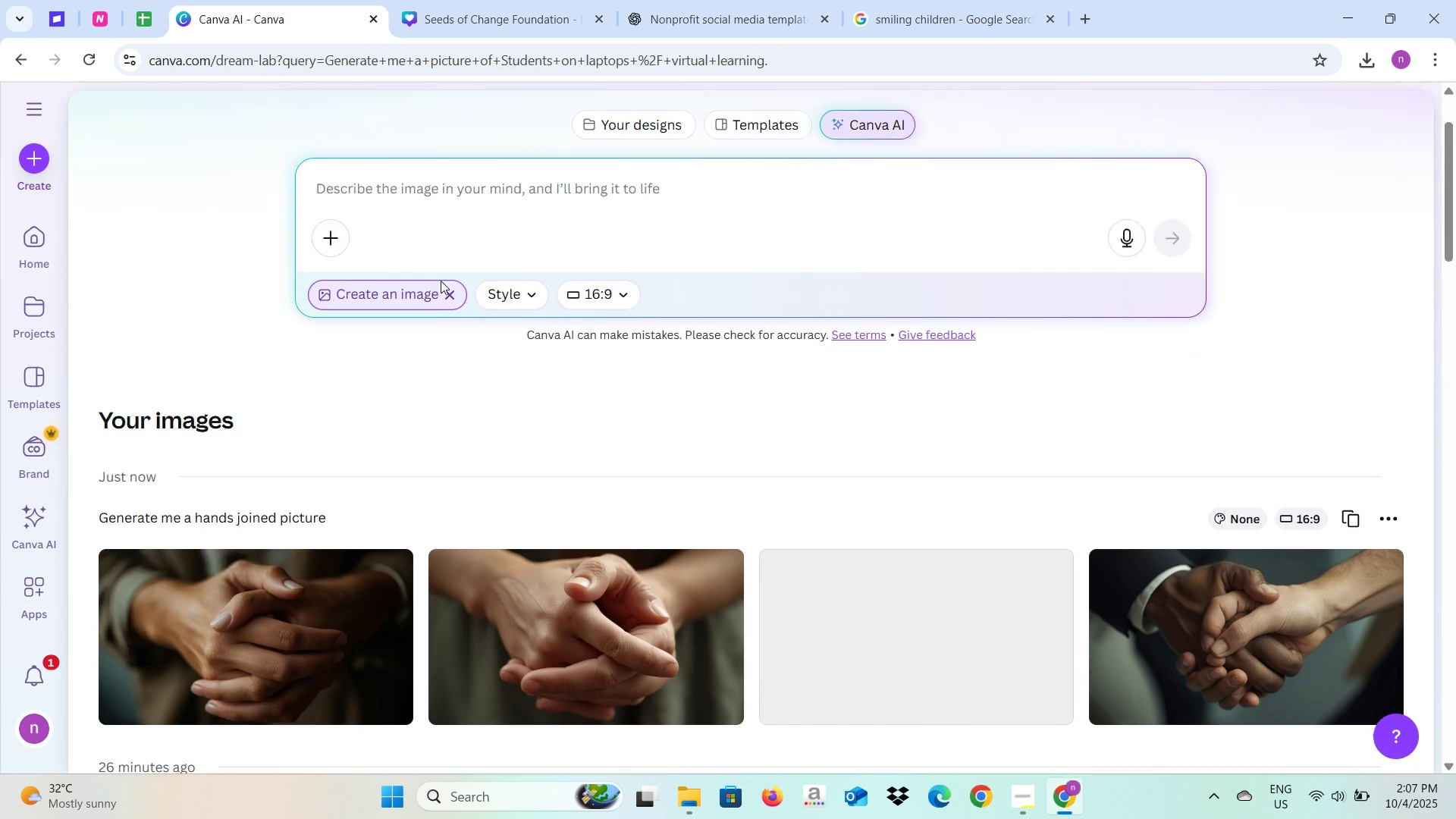 
scroll: coordinate [441, 281], scroll_direction: up, amount: 3.0
 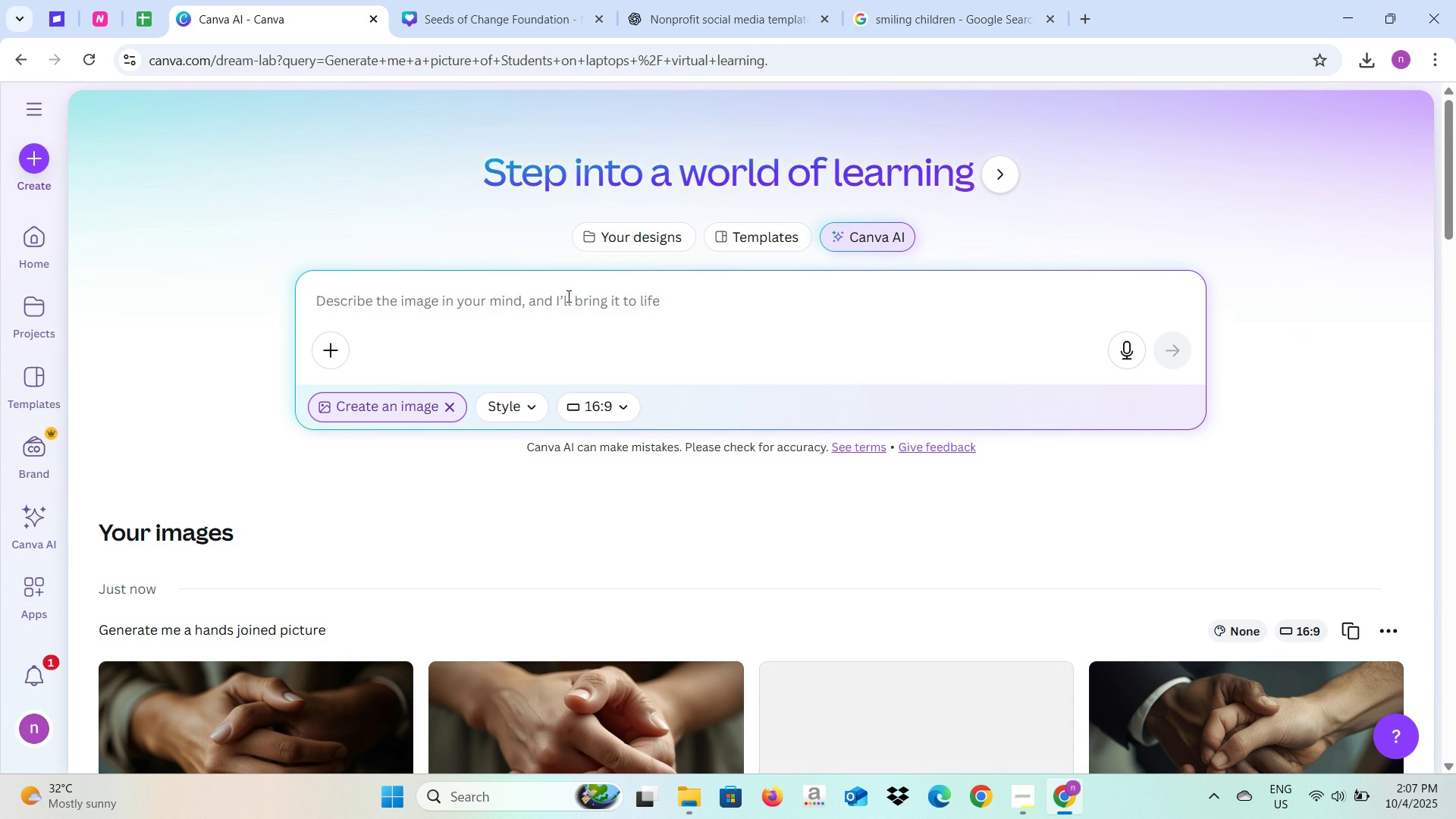 
left_click([567, 296])
 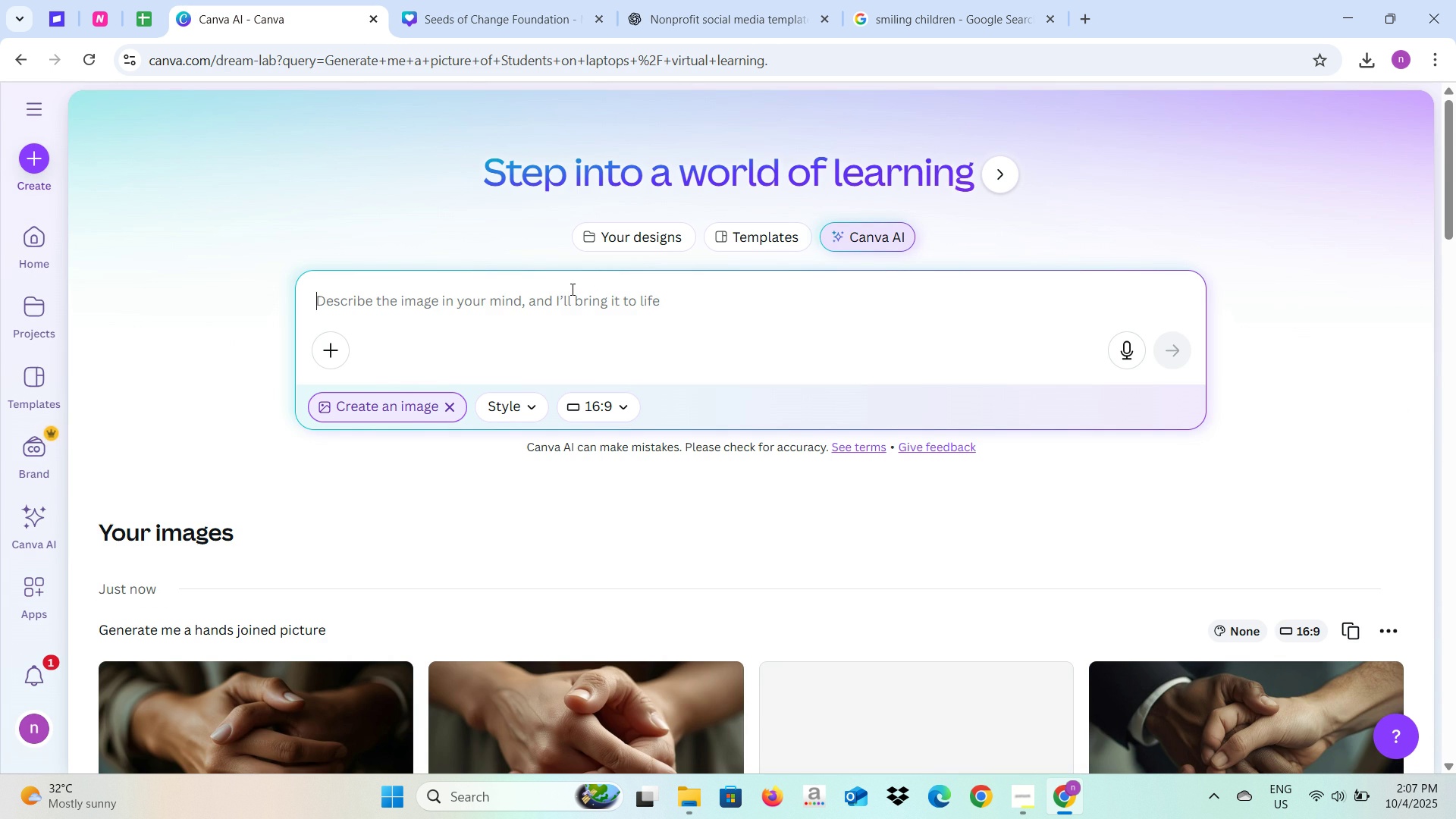 
type(Gne)
key(Backspace)
key(Backspace)
type(enerate me a picture of ANi)
key(Backspace)
key(Backspace)
key(Backspace)
type(alot of hands holding a hand togoether )
key(Backspace)
key(Backspace)
key(Backspace)
key(Backspace)
key(Backspace)
key(Backspace)
key(Backspace)
type(ehte)
key(Backspace)
key(Backspace)
key(Backspace)
key(Backspace)
type(eh)
key(Backspace)
type(ther)
 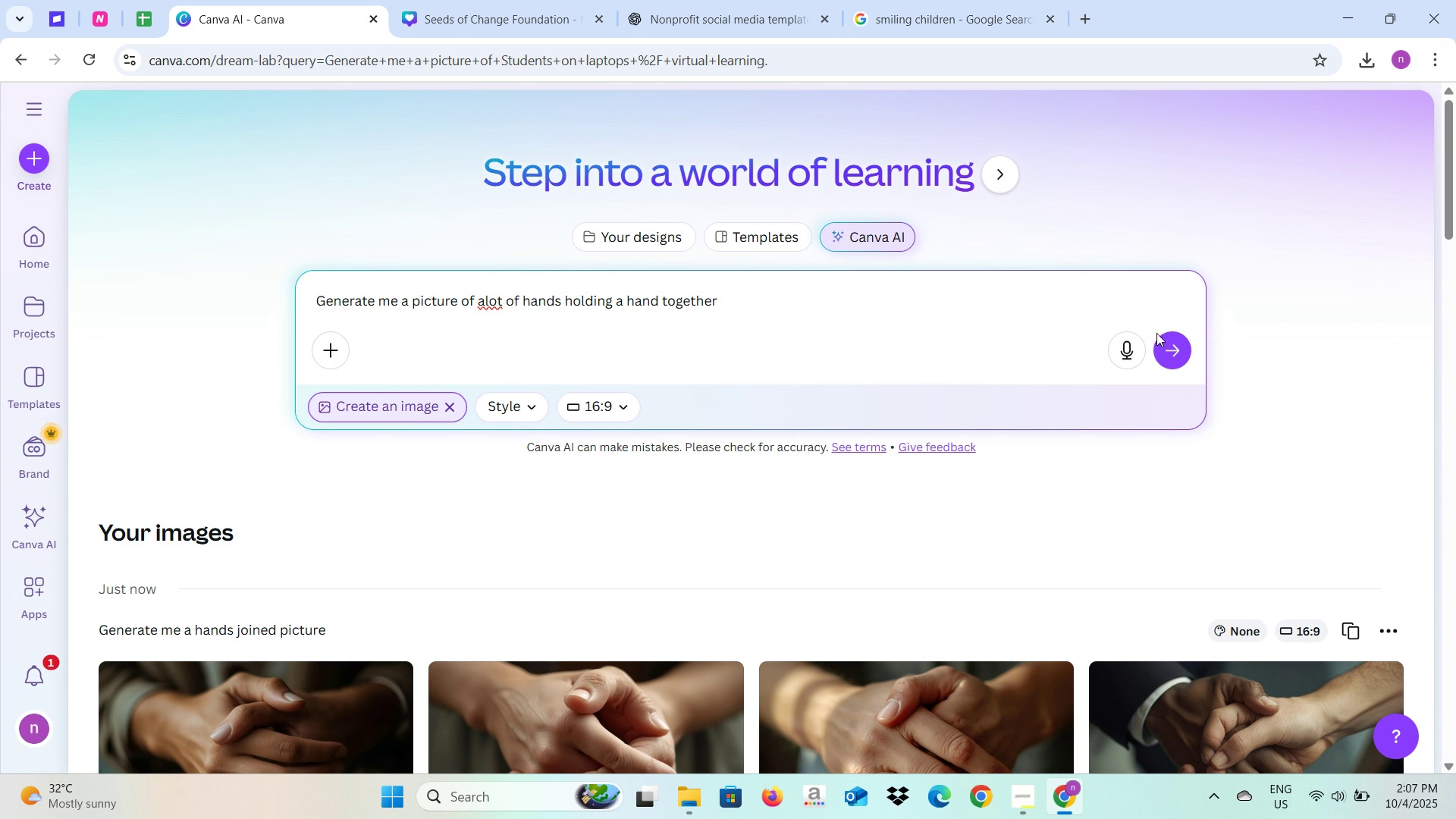 
left_click([1165, 350])
 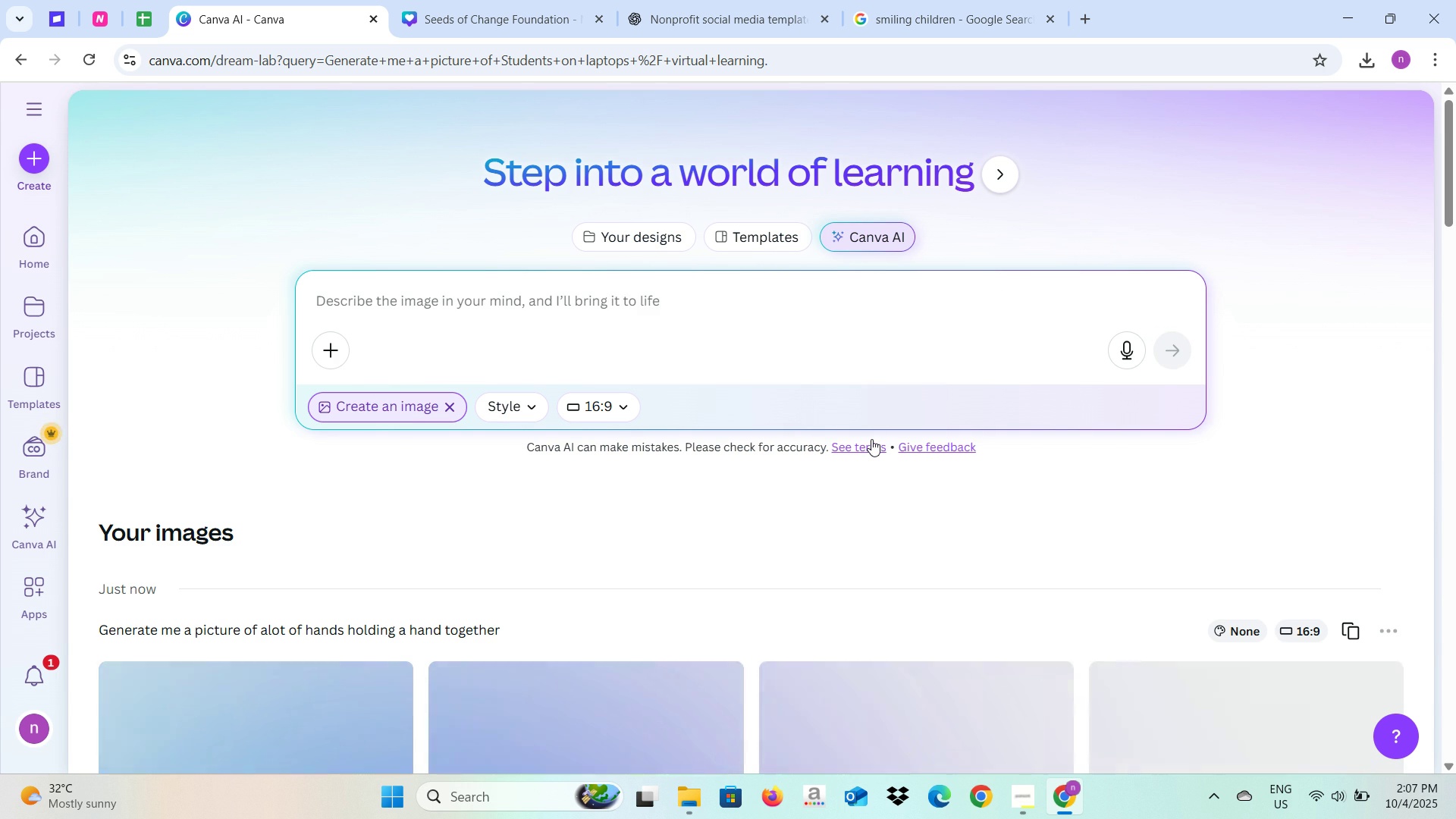 
scroll: coordinate [871, 439], scroll_direction: down, amount: 2.0
 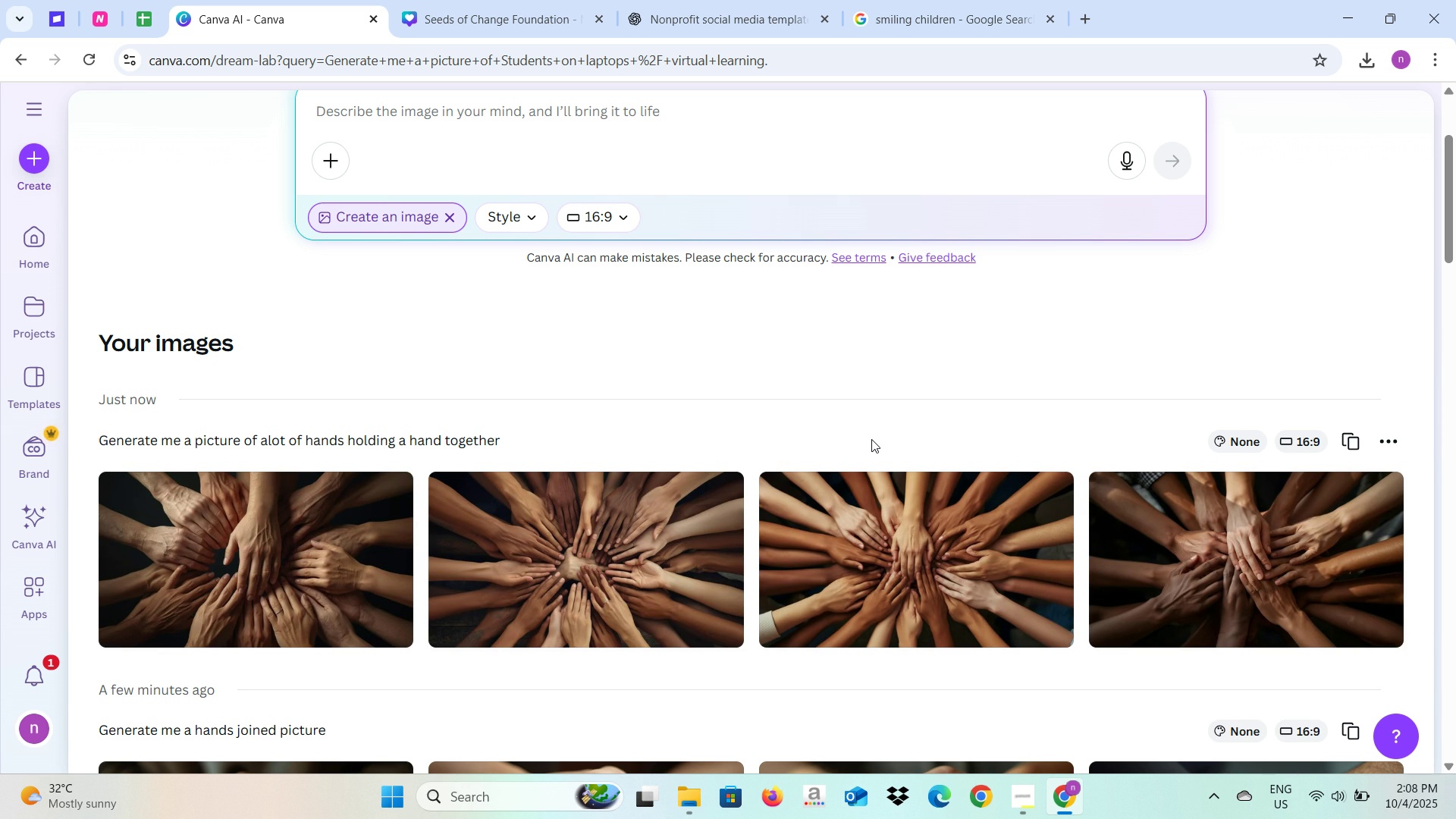 
wait(23.51)
 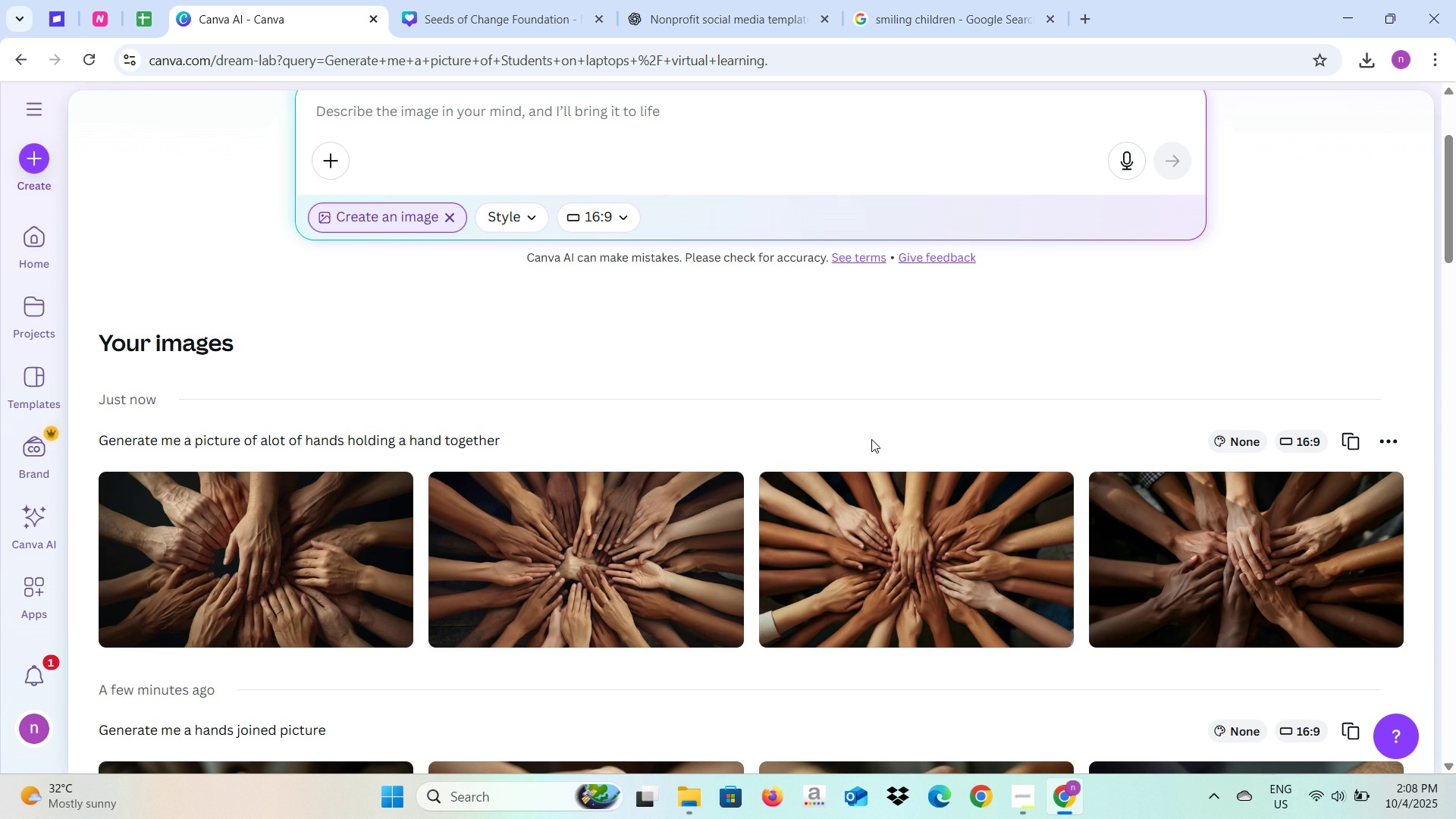 
left_click([899, 539])
 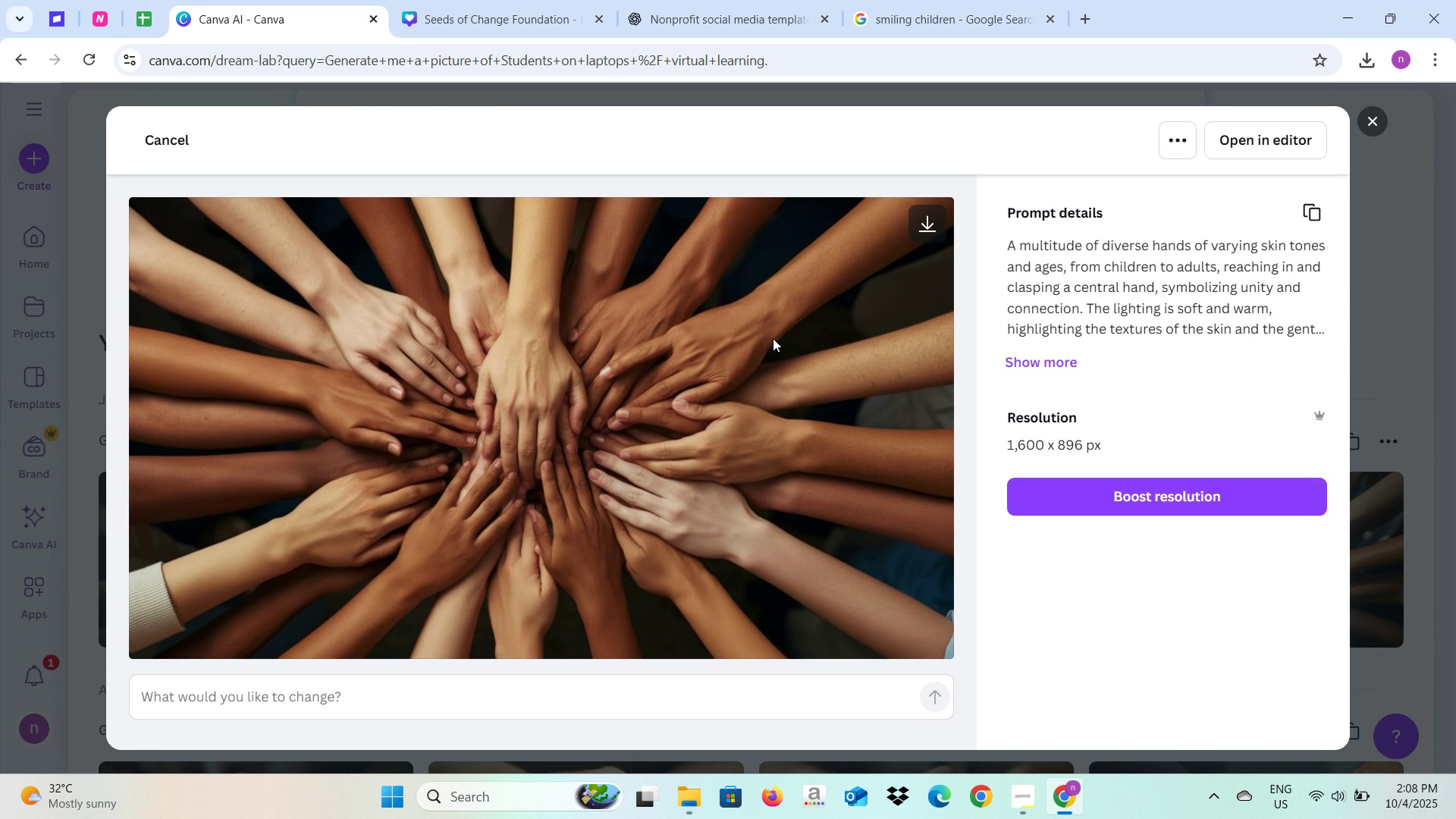 
wait(8.09)
 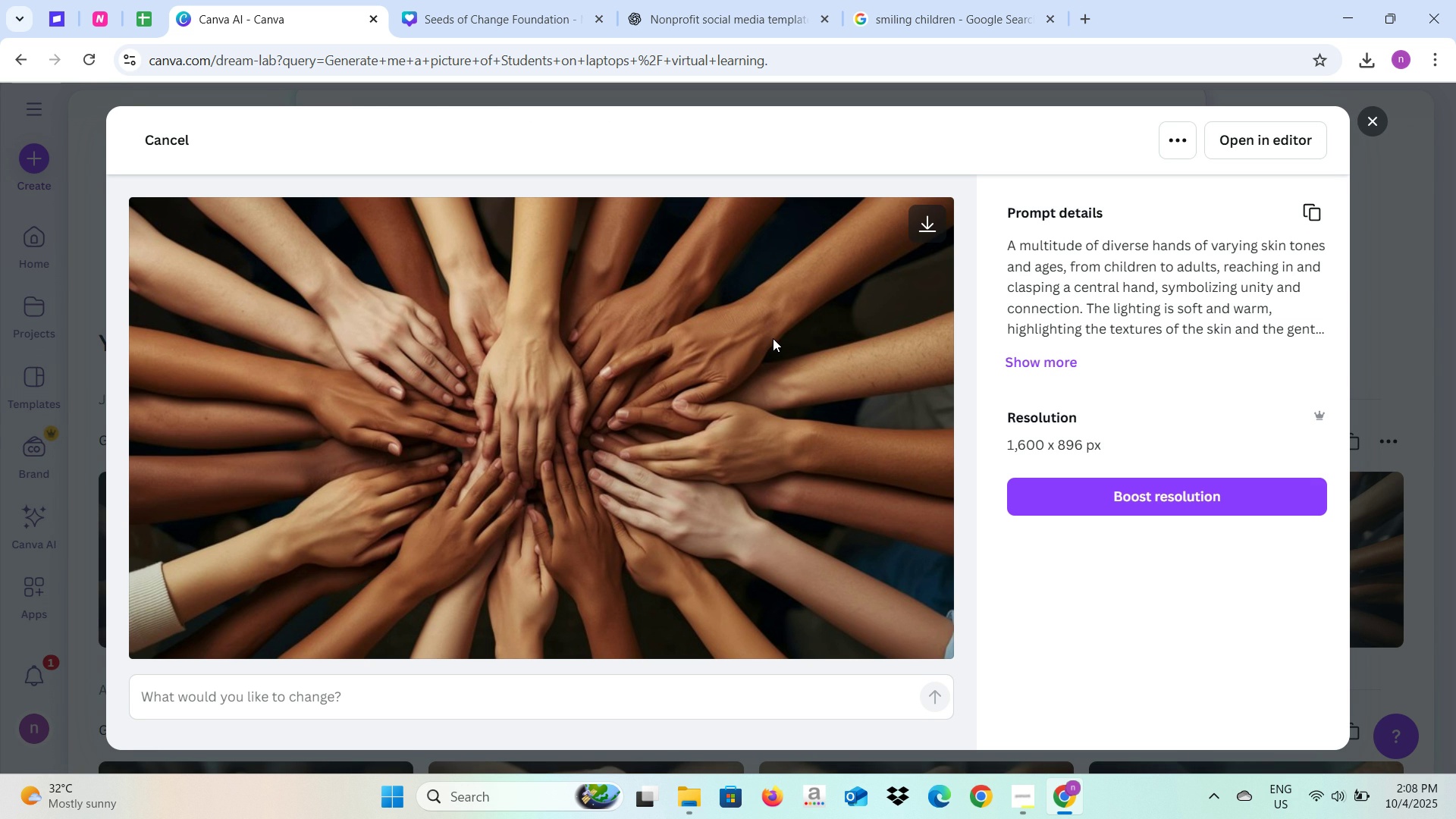 
left_click([922, 223])
 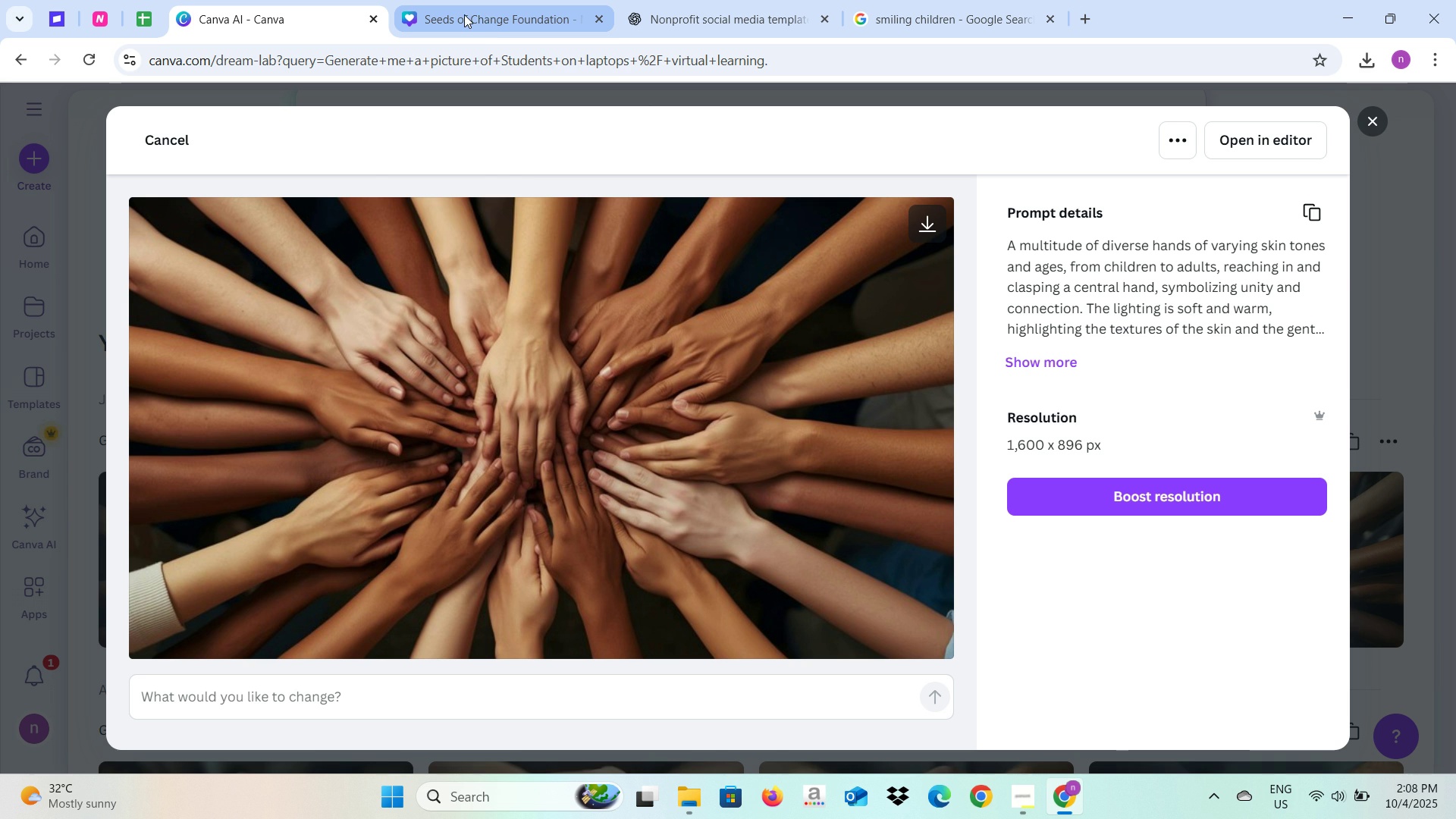 
wait(5.67)
 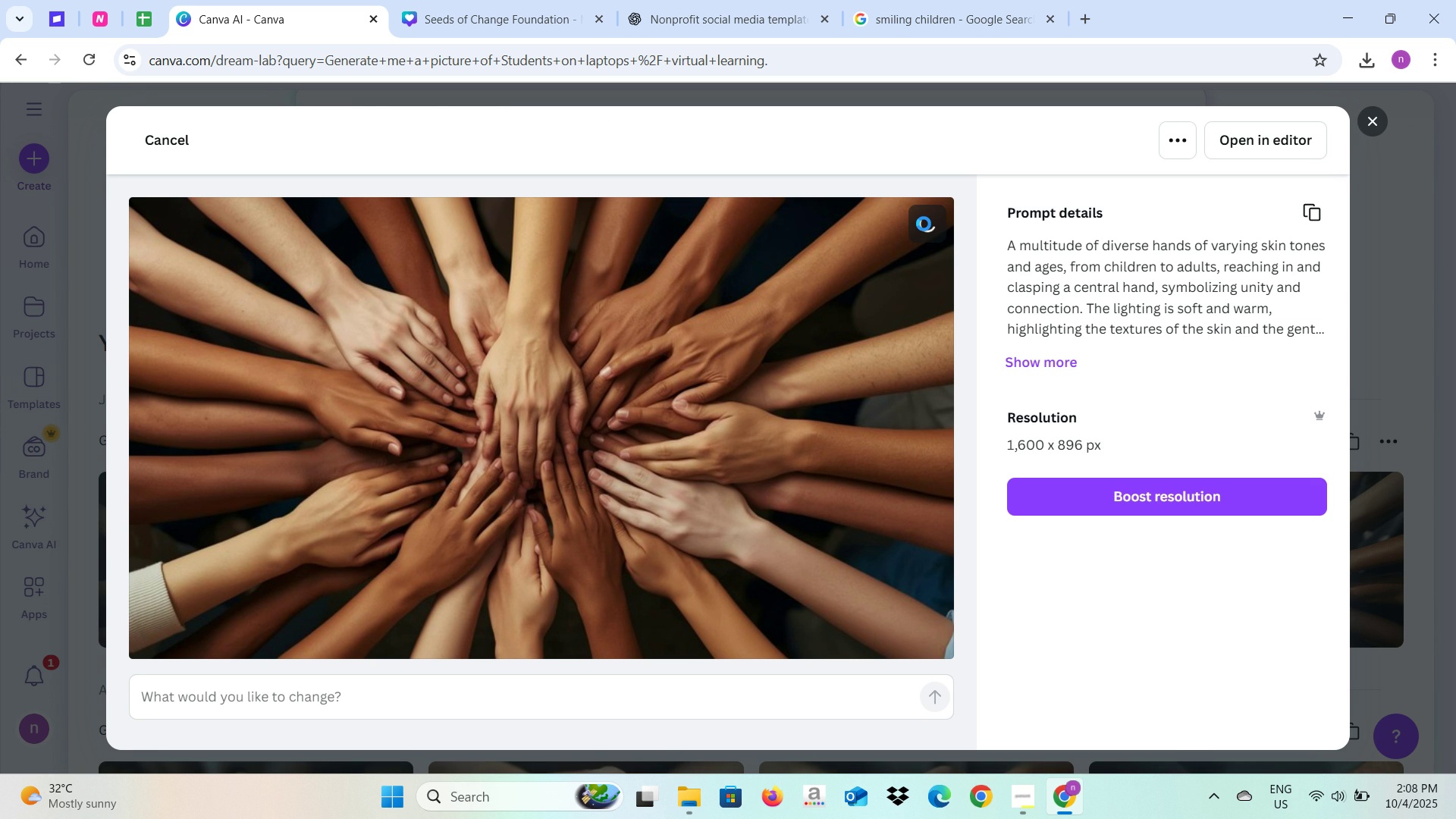 
left_click([463, 14])
 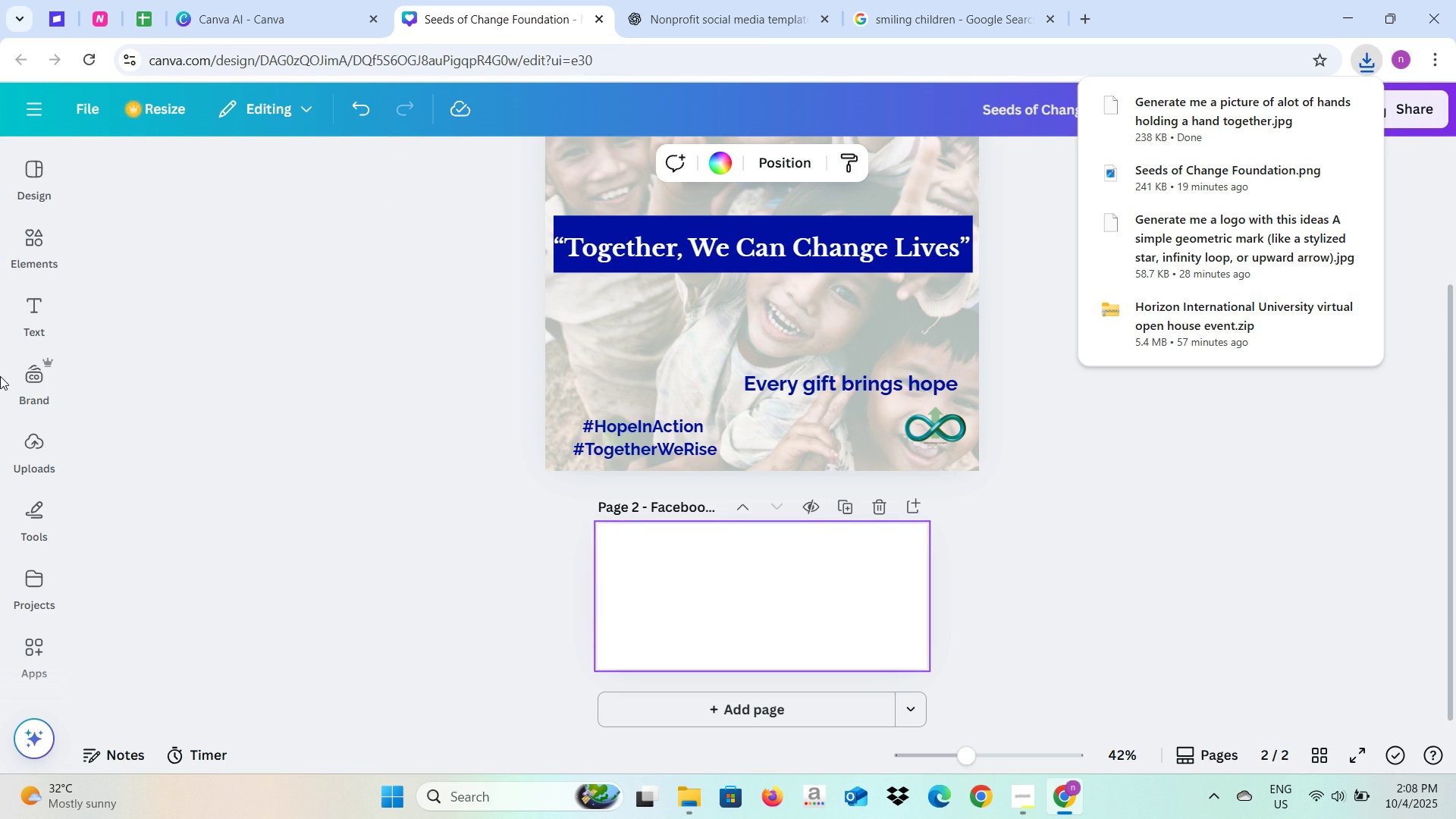 
wait(6.43)
 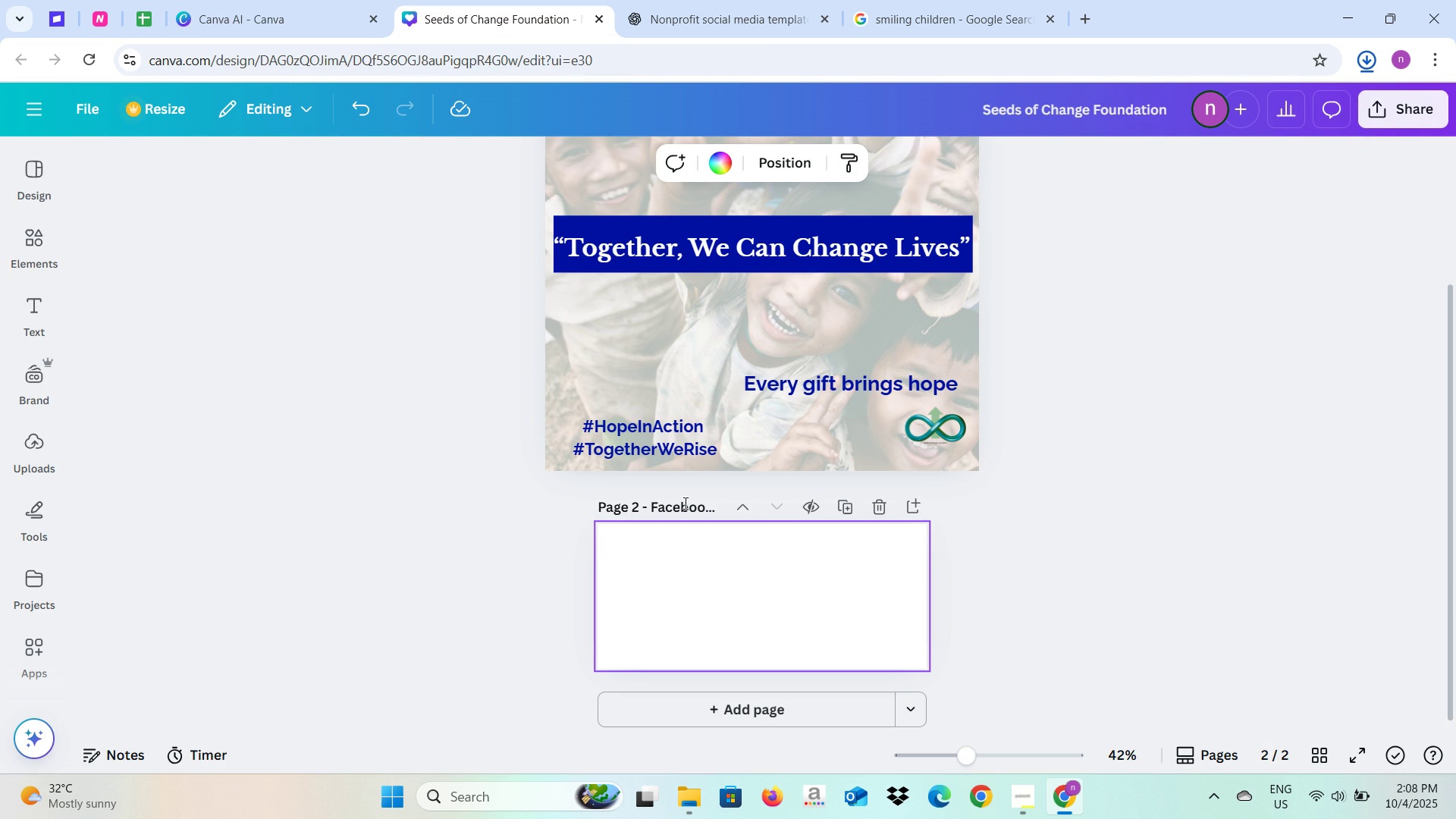 
left_click([24, 449])
 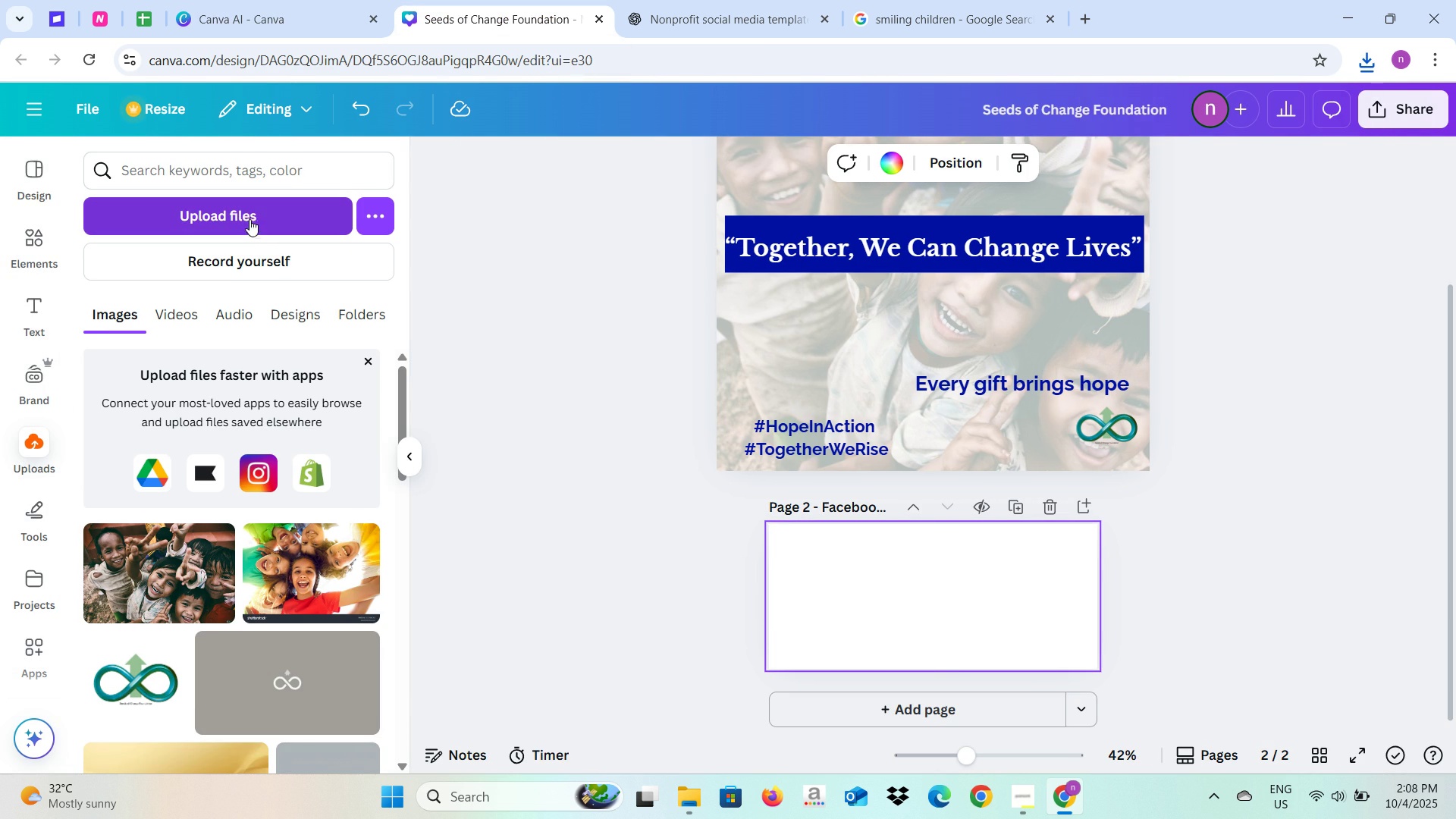 
left_click([250, 218])
 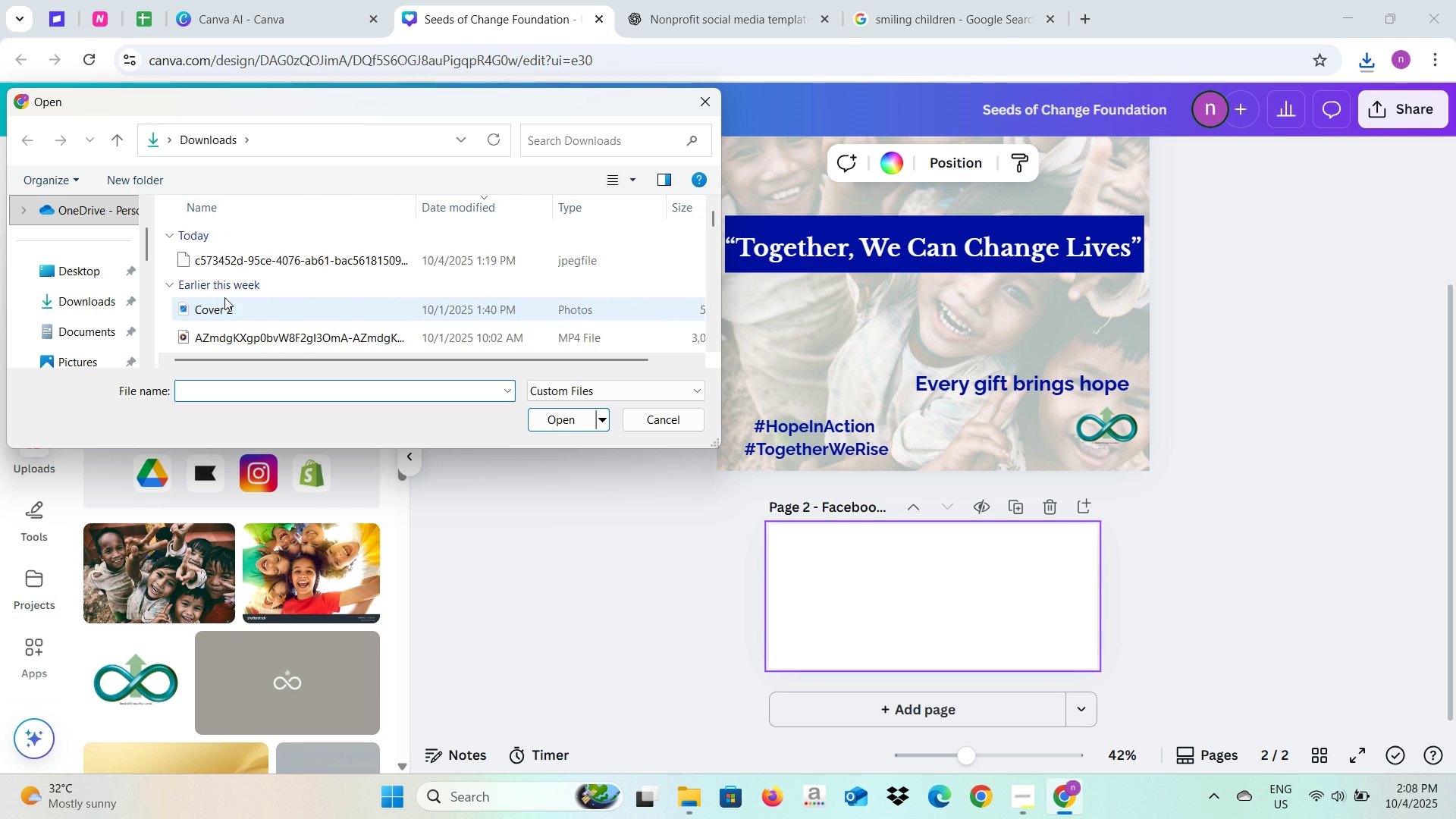 
wait(5.37)
 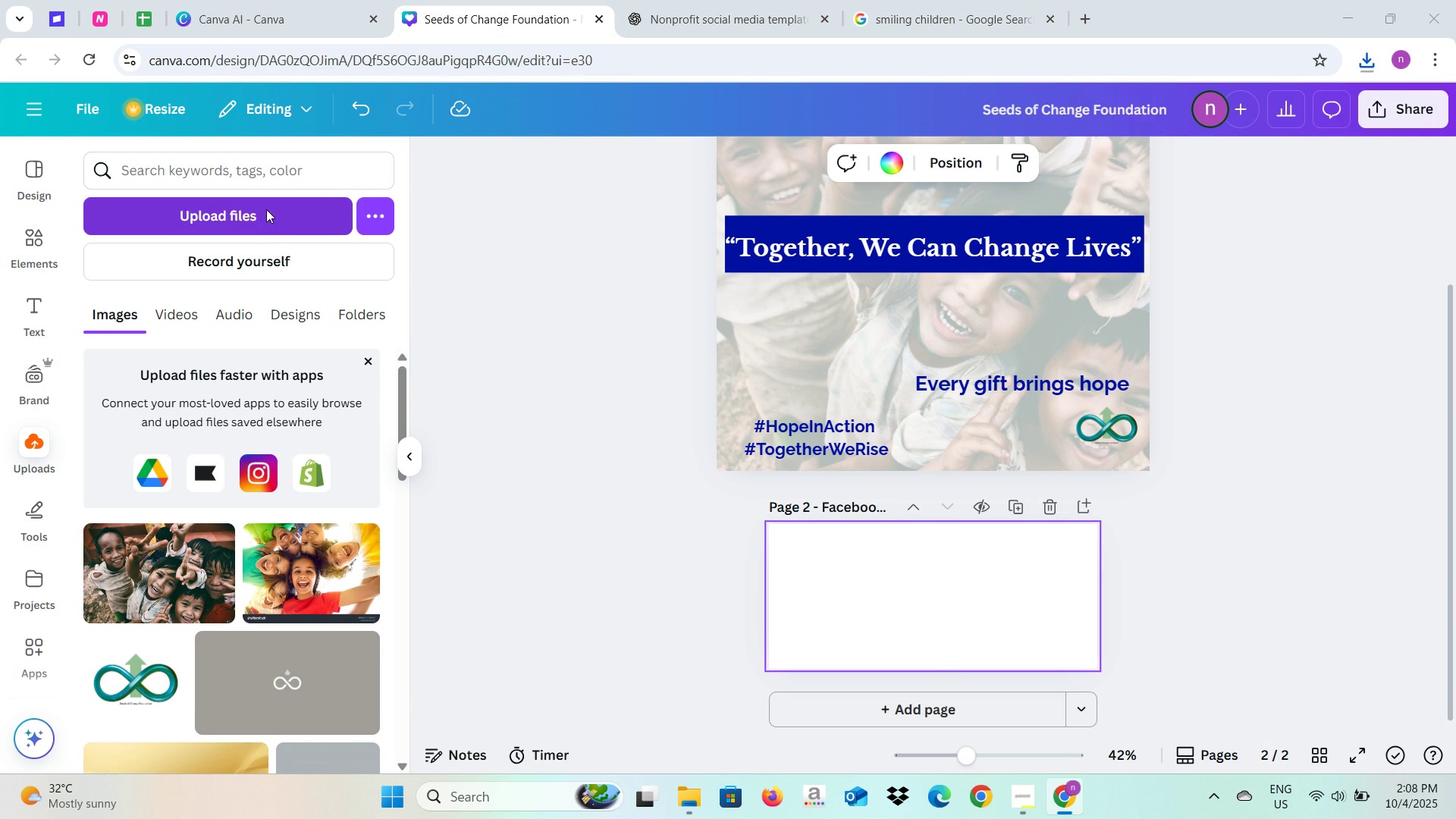 
left_click([225, 262])
 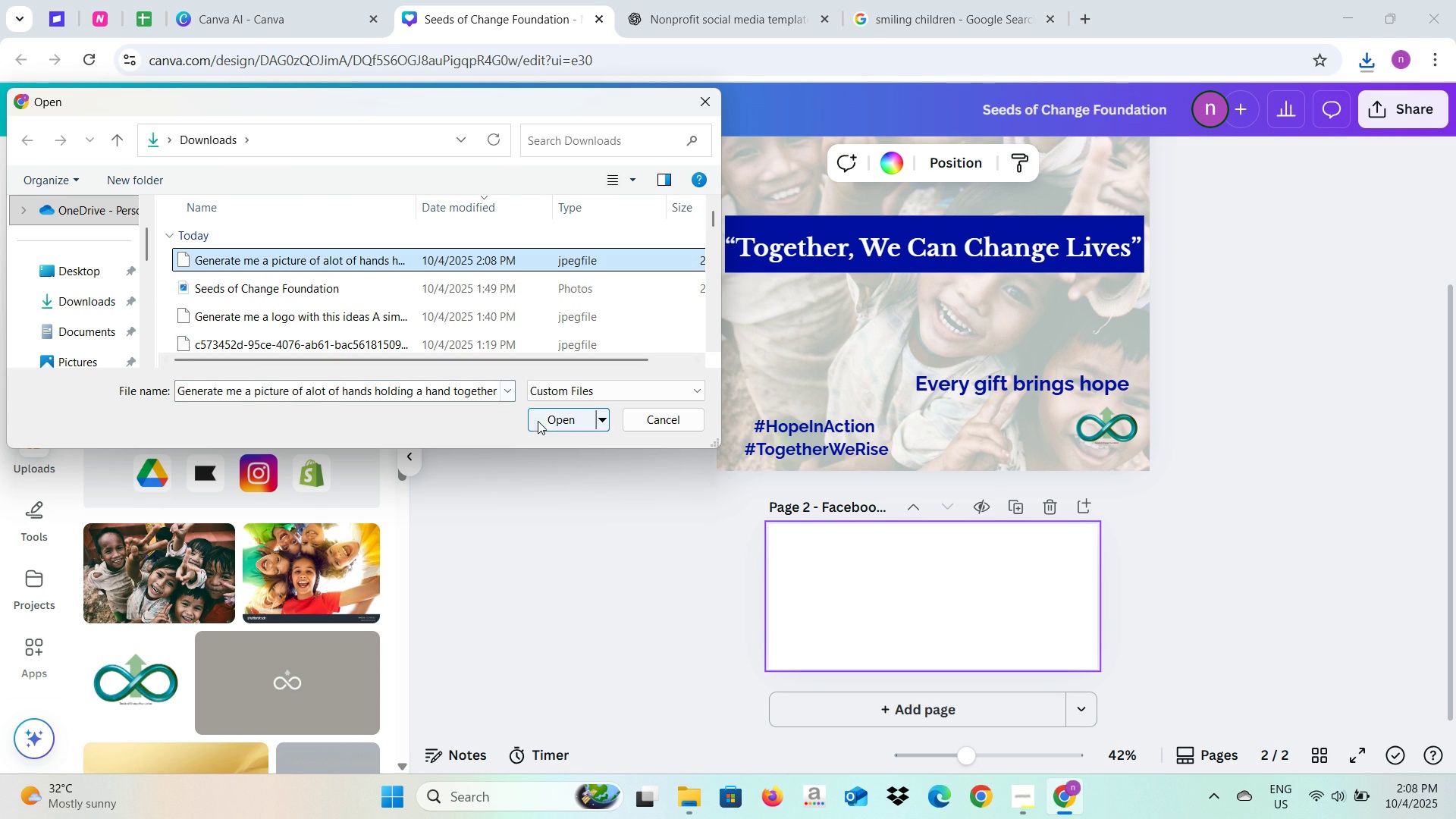 
left_click([540, 416])
 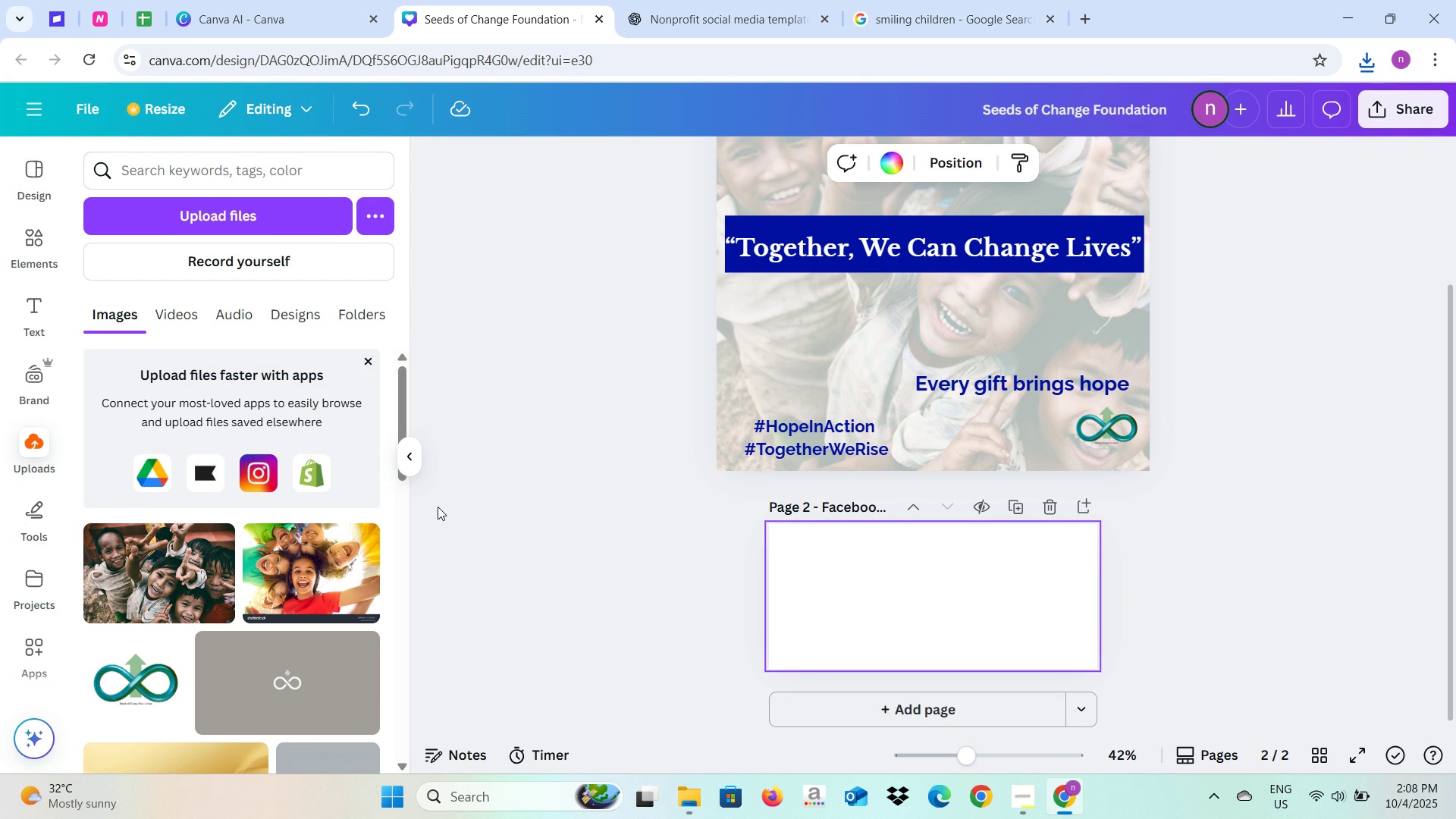 
wait(8.21)
 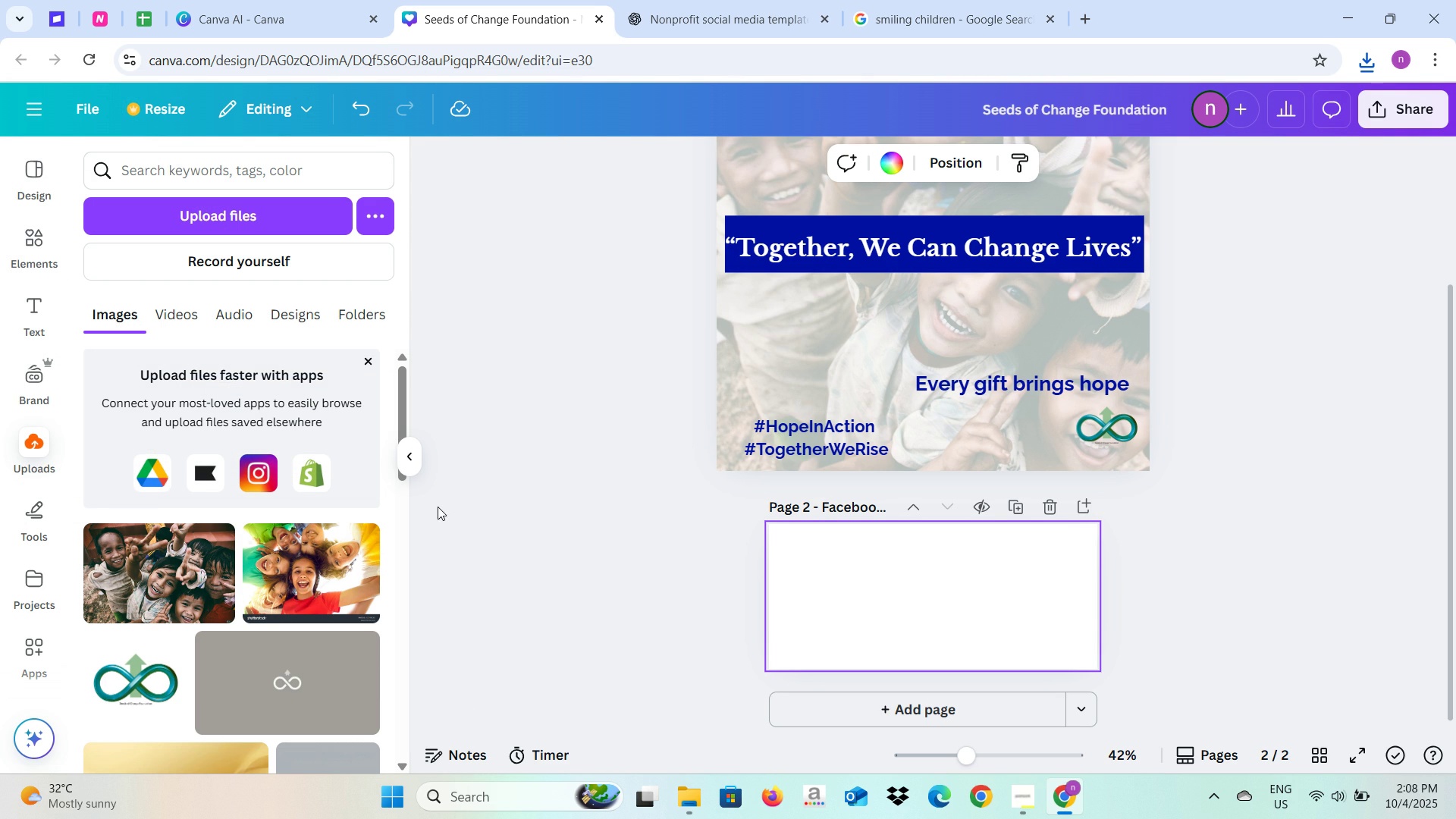 
left_click([155, 568])